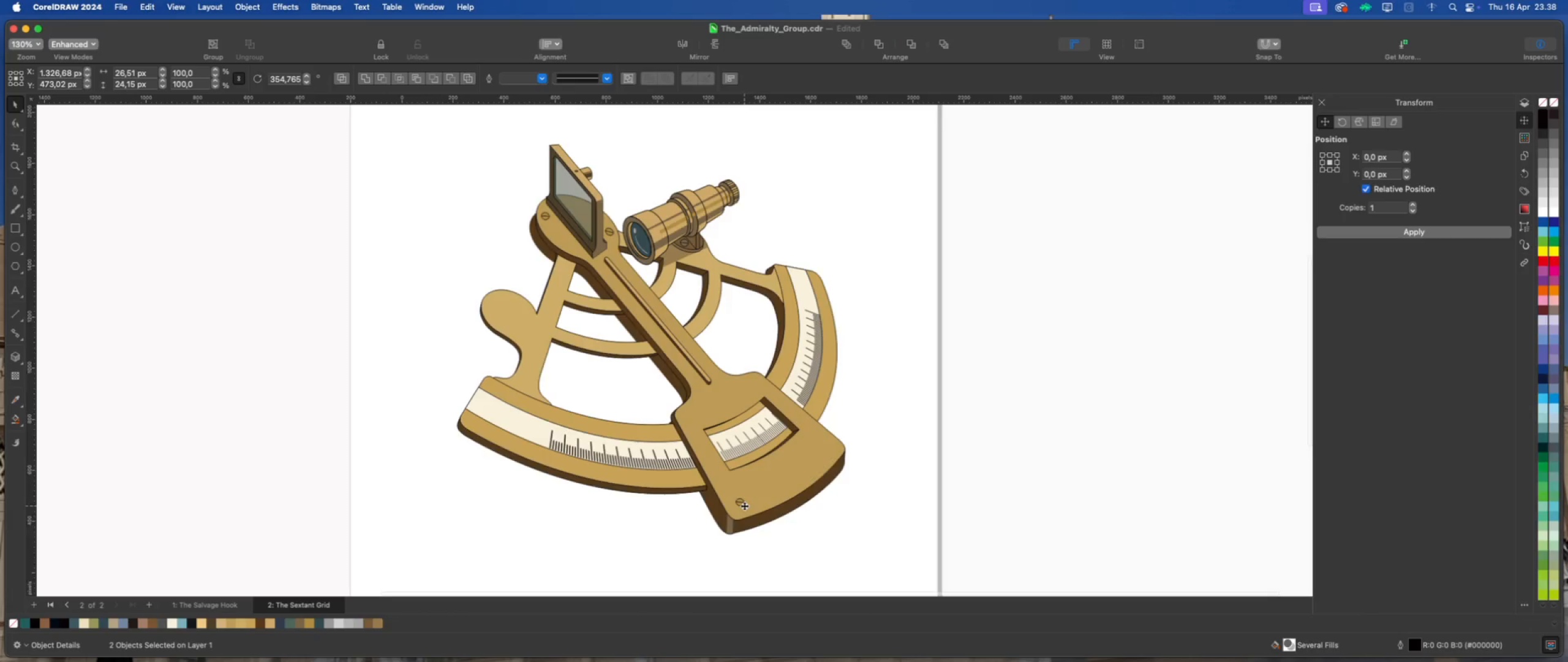 
scroll: coordinate [772, 514], scroll_direction: up, amount: 4.0
 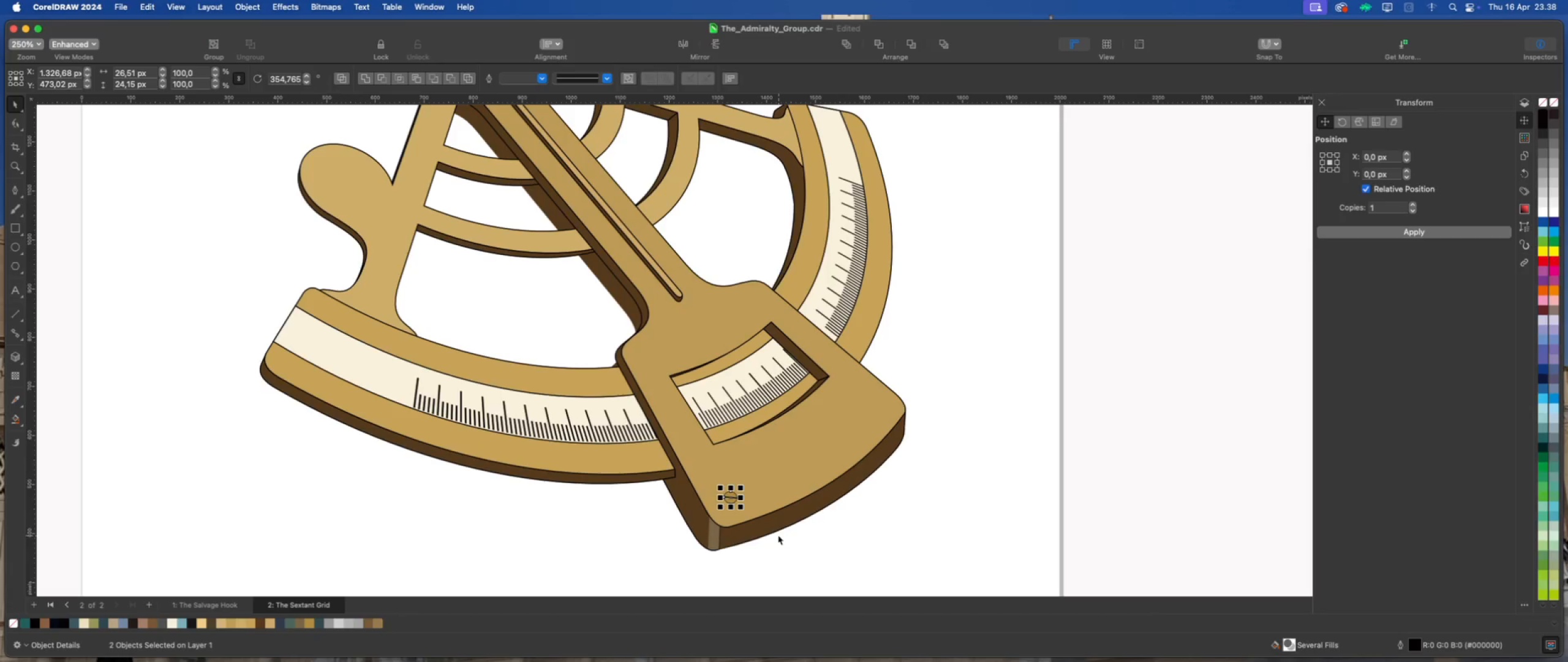 
key(Meta+D)
 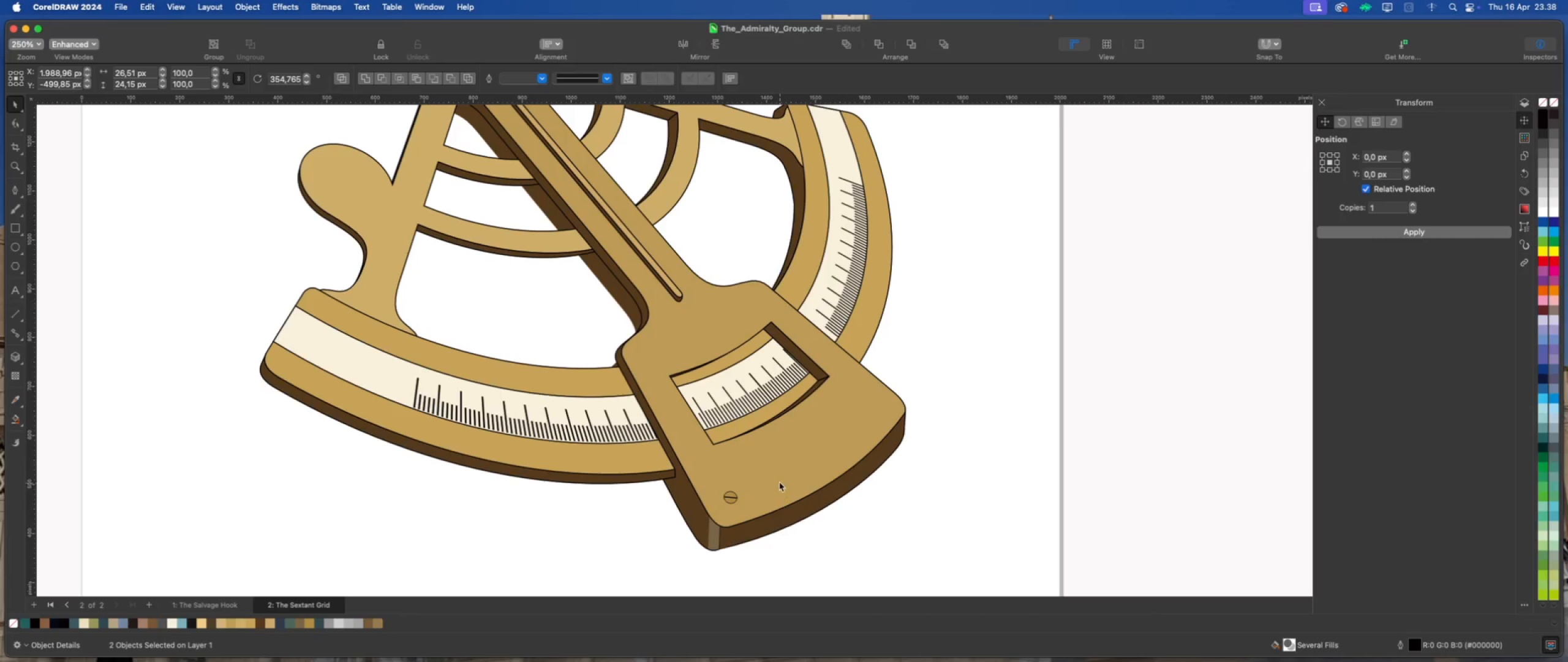 
scroll: coordinate [727, 354], scroll_direction: down, amount: 10.0
 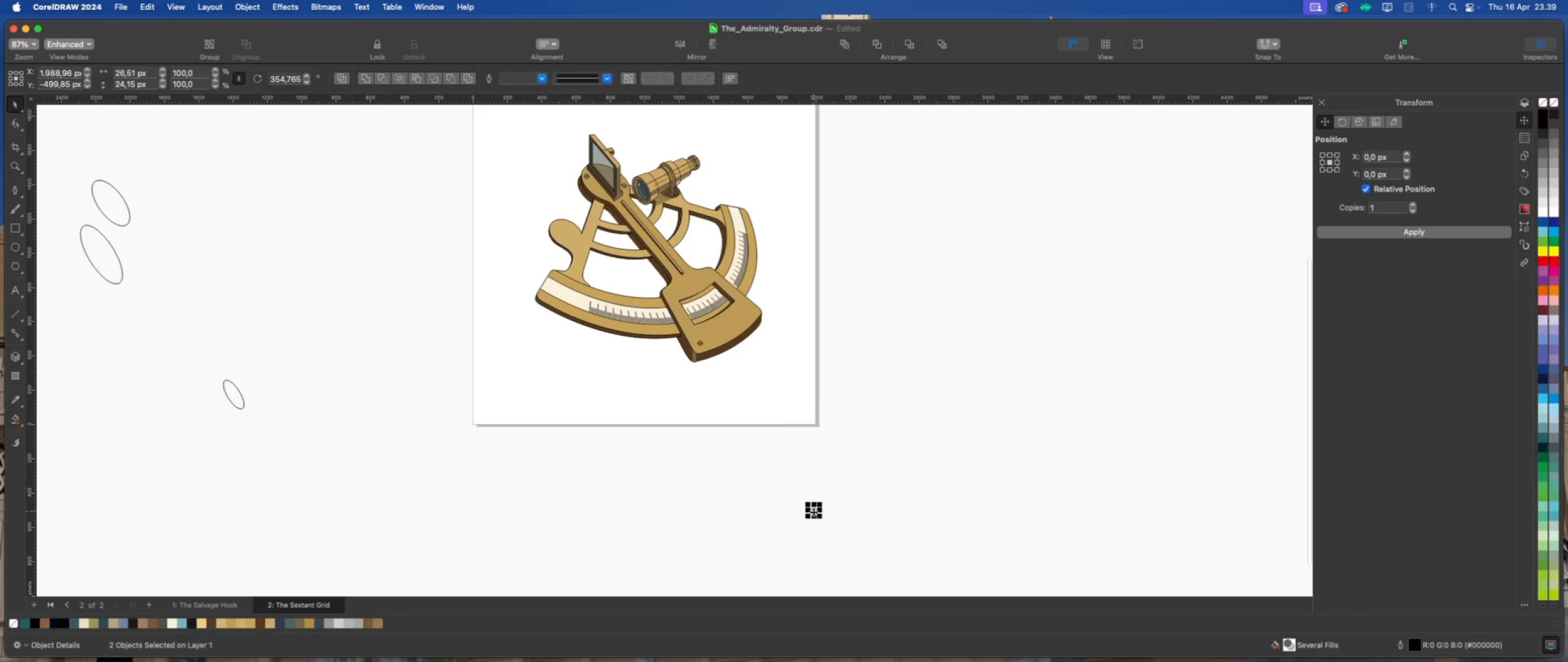 
left_click_drag(start_coordinate=[813, 512], to_coordinate=[693, 333])
 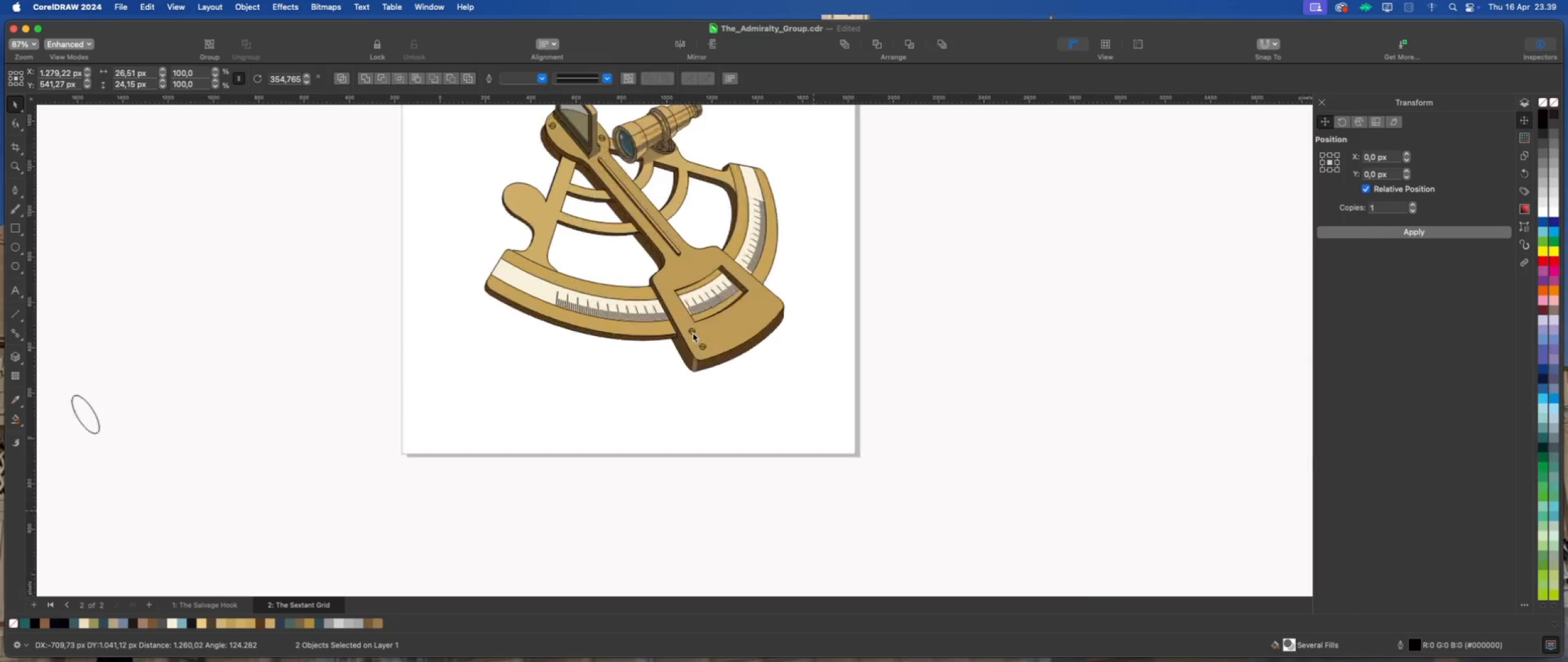 
scroll: coordinate [691, 333], scroll_direction: up, amount: 15.0
 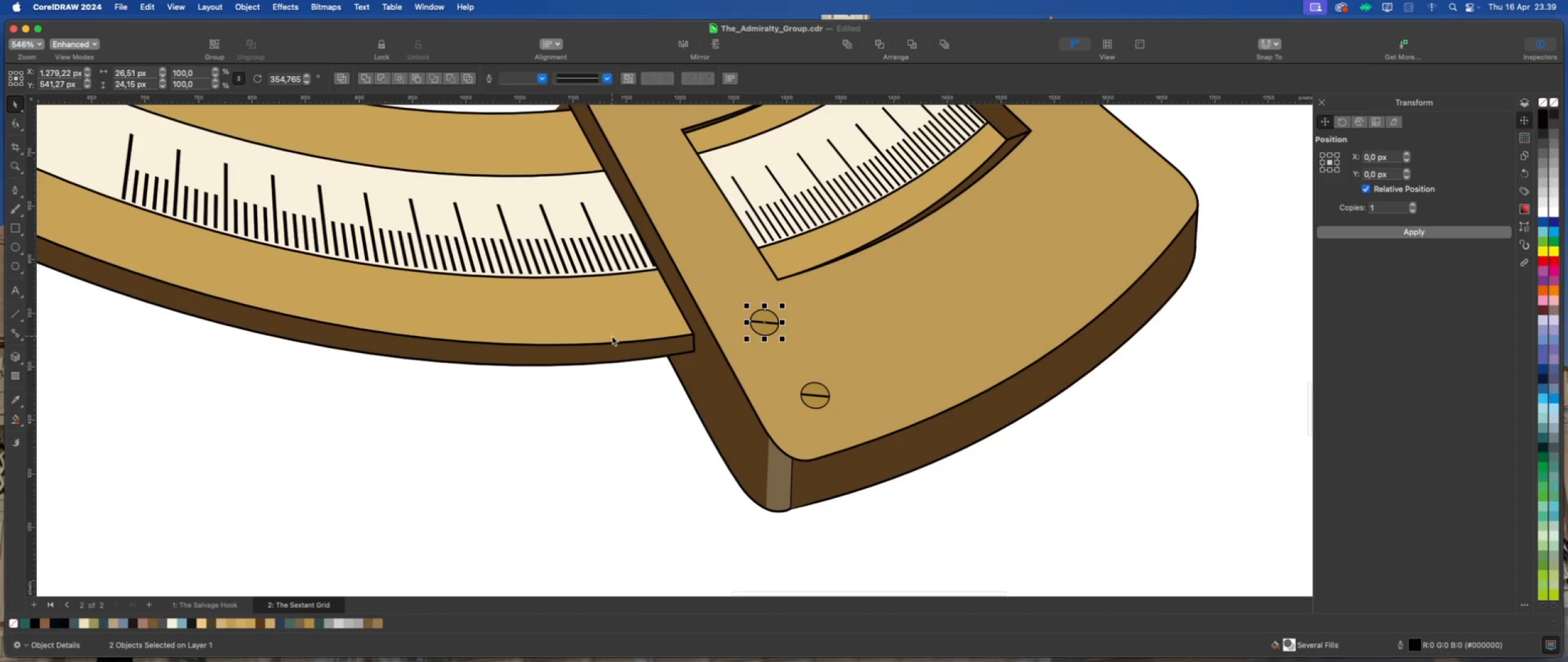 
scroll: coordinate [611, 336], scroll_direction: down, amount: 3.0
 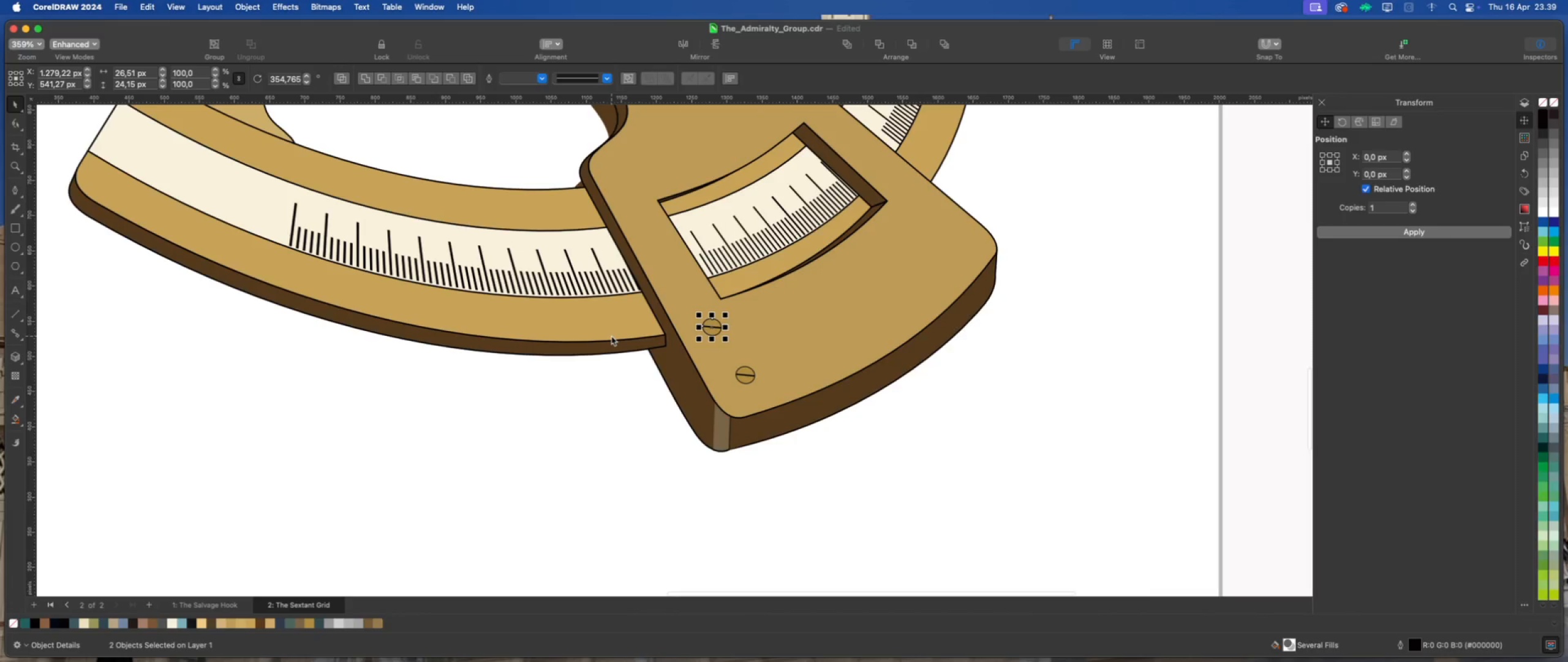 
key(Meta+D)
 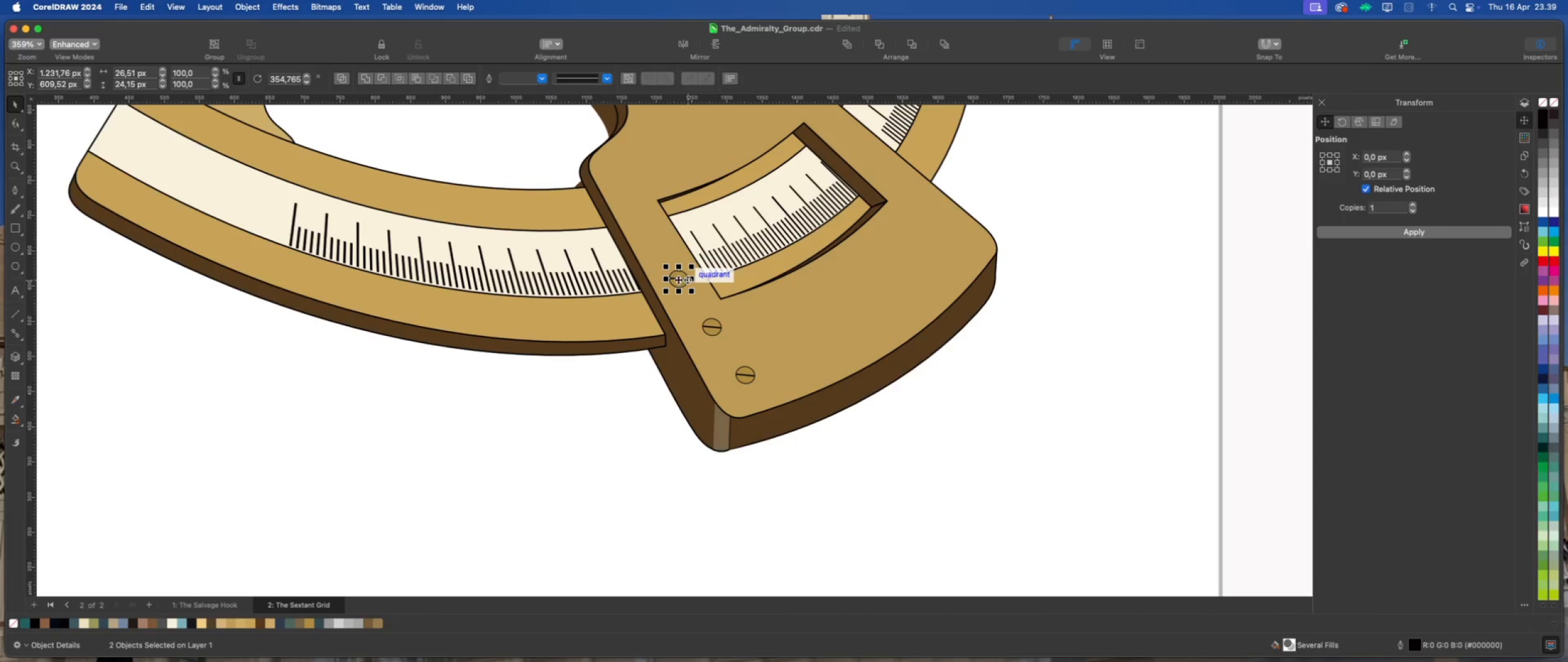 
left_click_drag(start_coordinate=[678, 280], to_coordinate=[929, 214])
 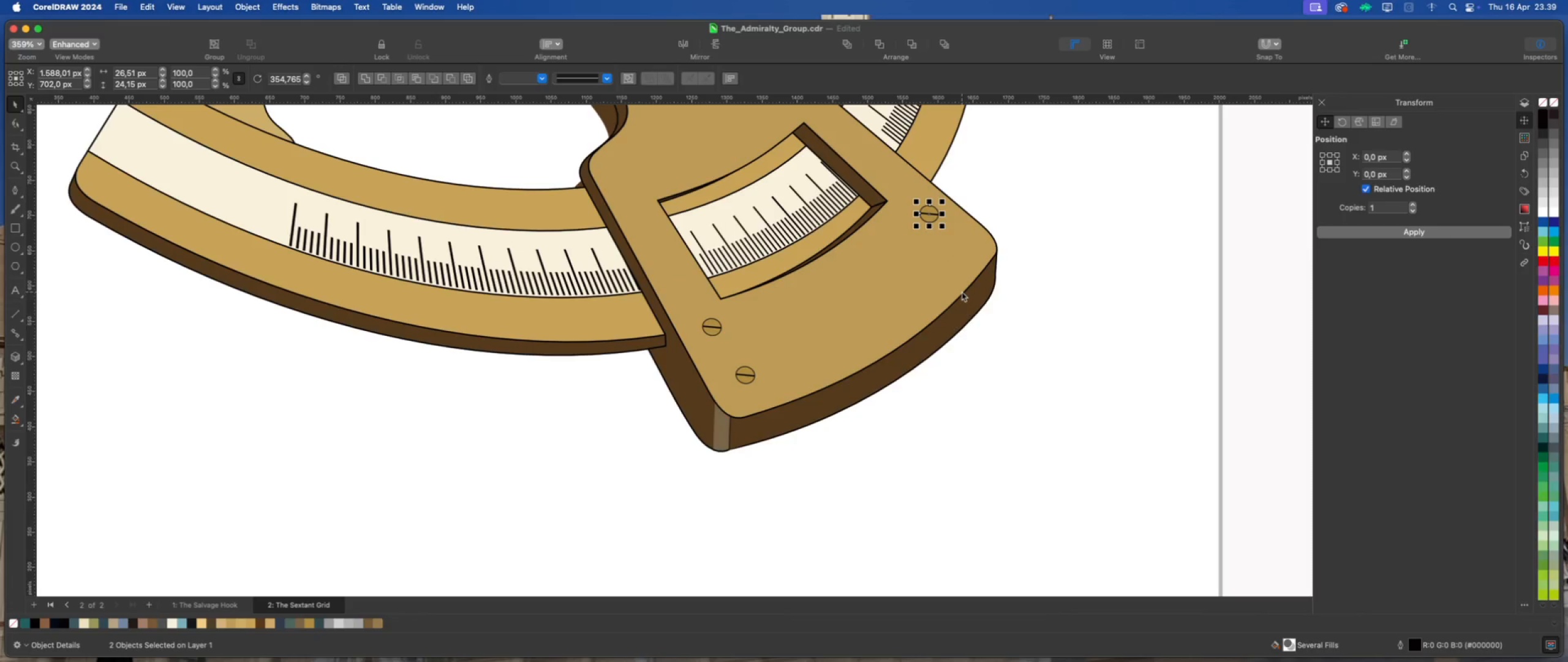 
key(Meta+D)
 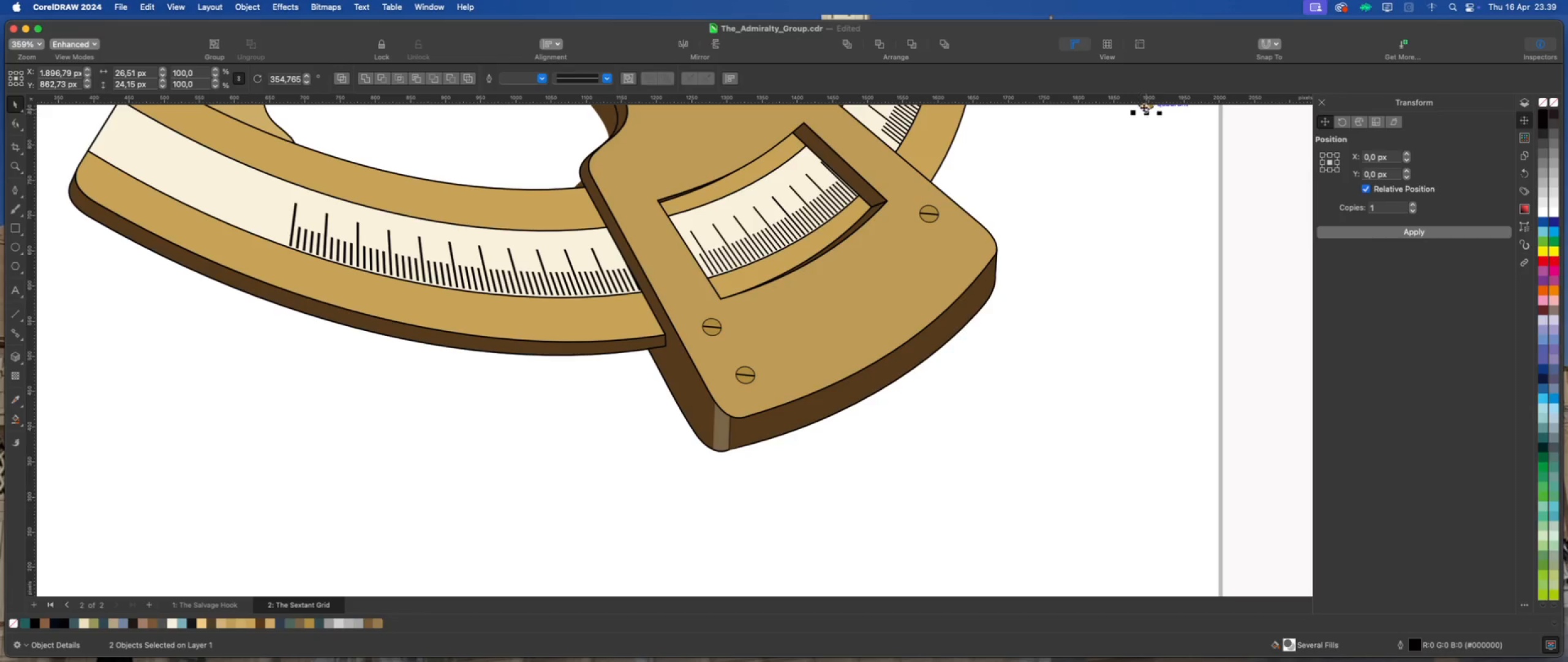 
left_click_drag(start_coordinate=[1144, 107], to_coordinate=[966, 254])
 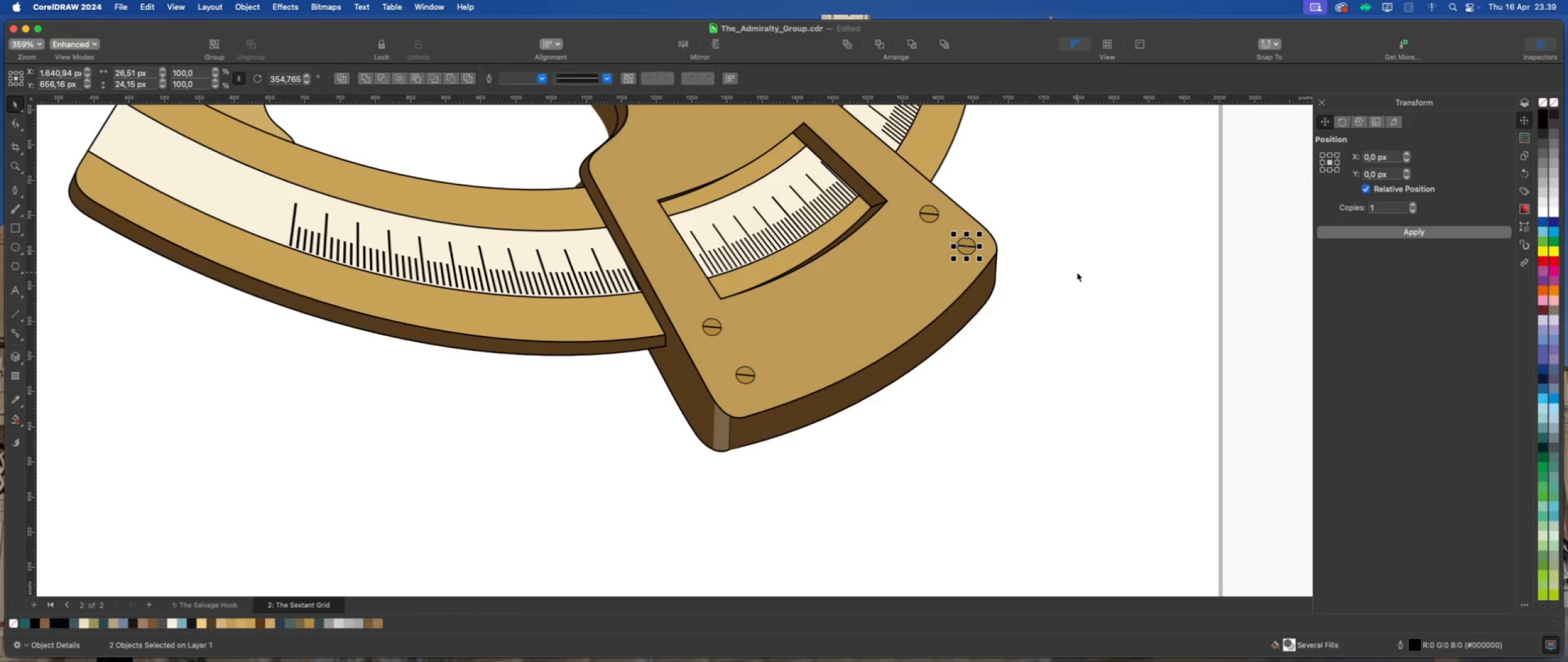 
left_click([1077, 272])
 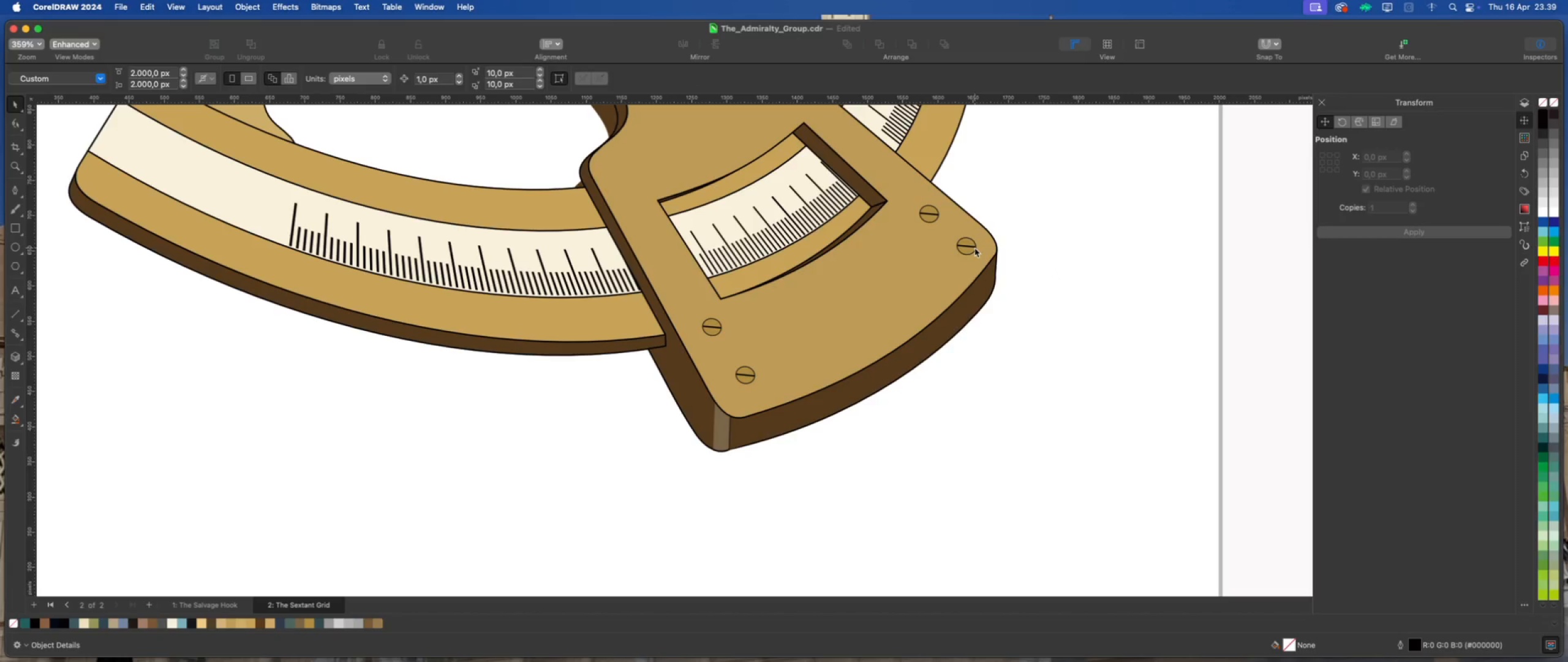 
left_click([971, 246])
 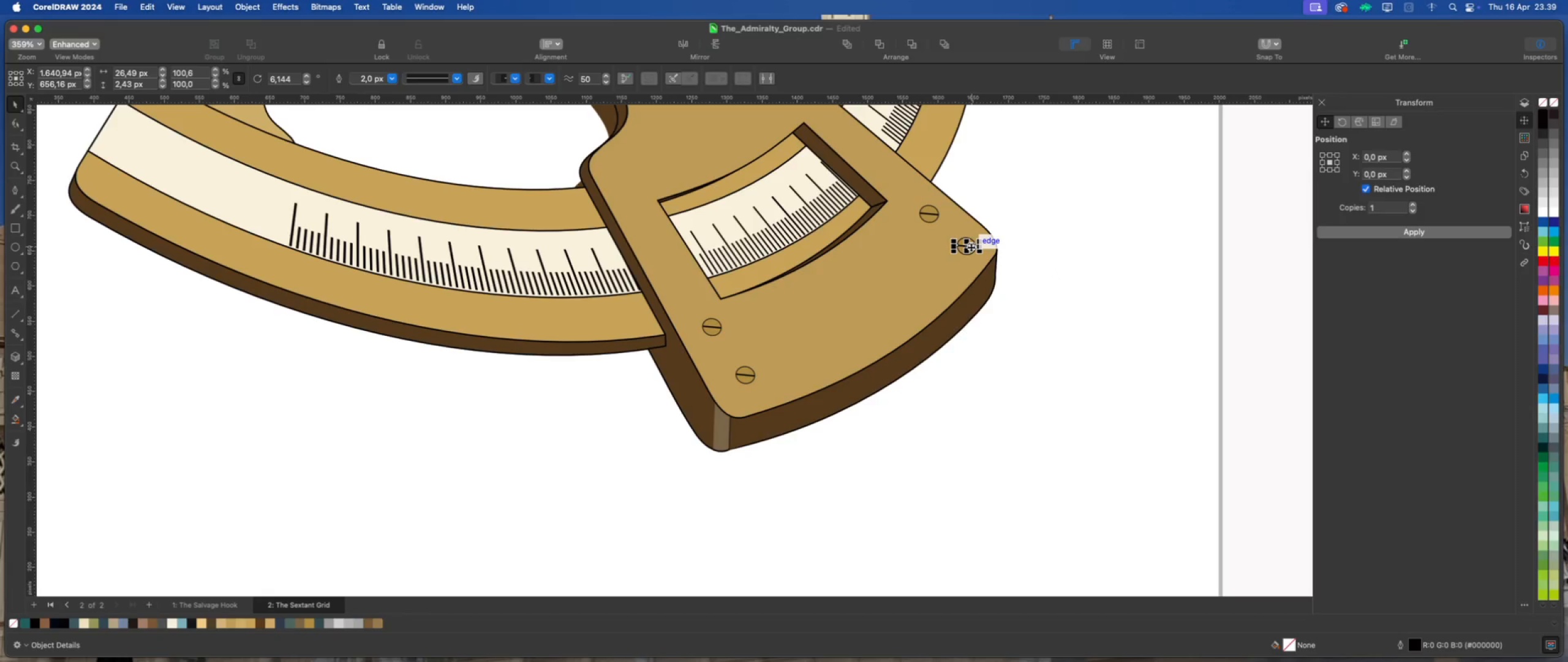 
left_click([971, 247])
 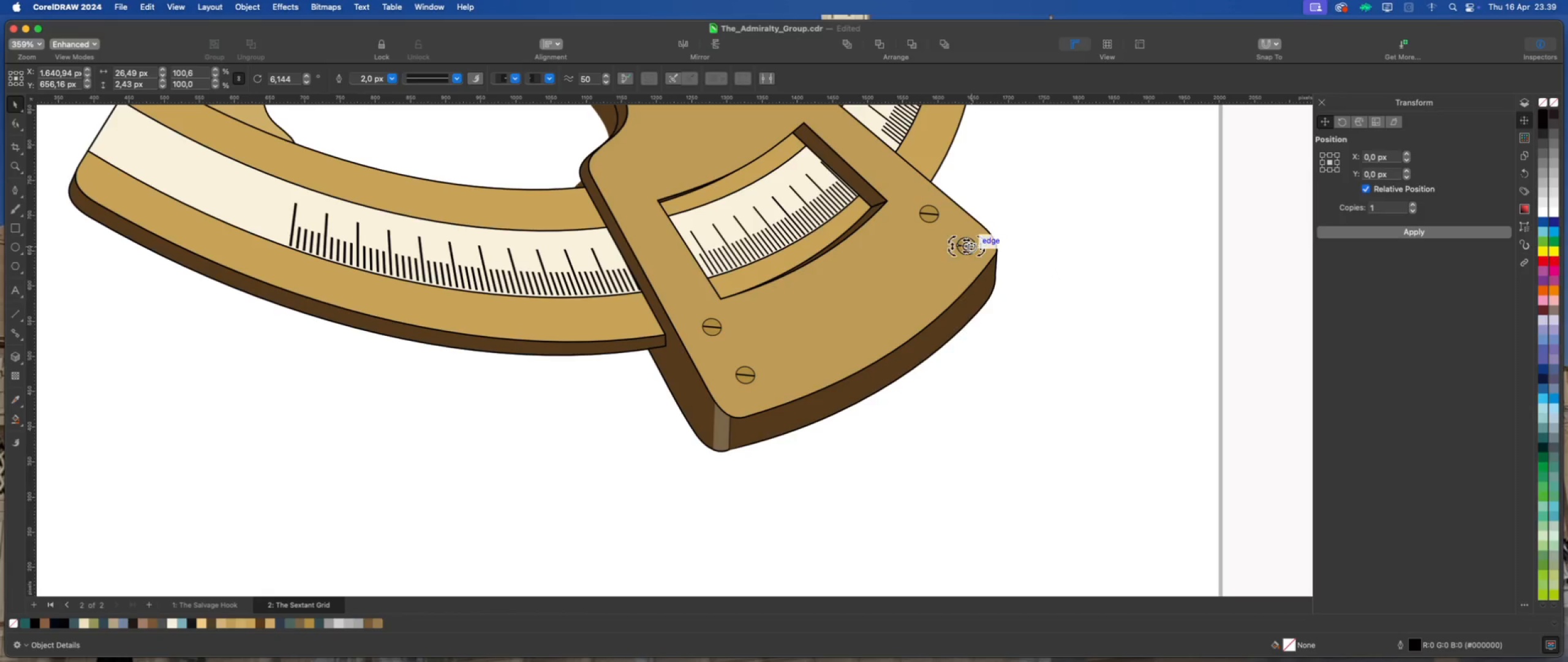 
scroll: coordinate [971, 248], scroll_direction: up, amount: 1.0
 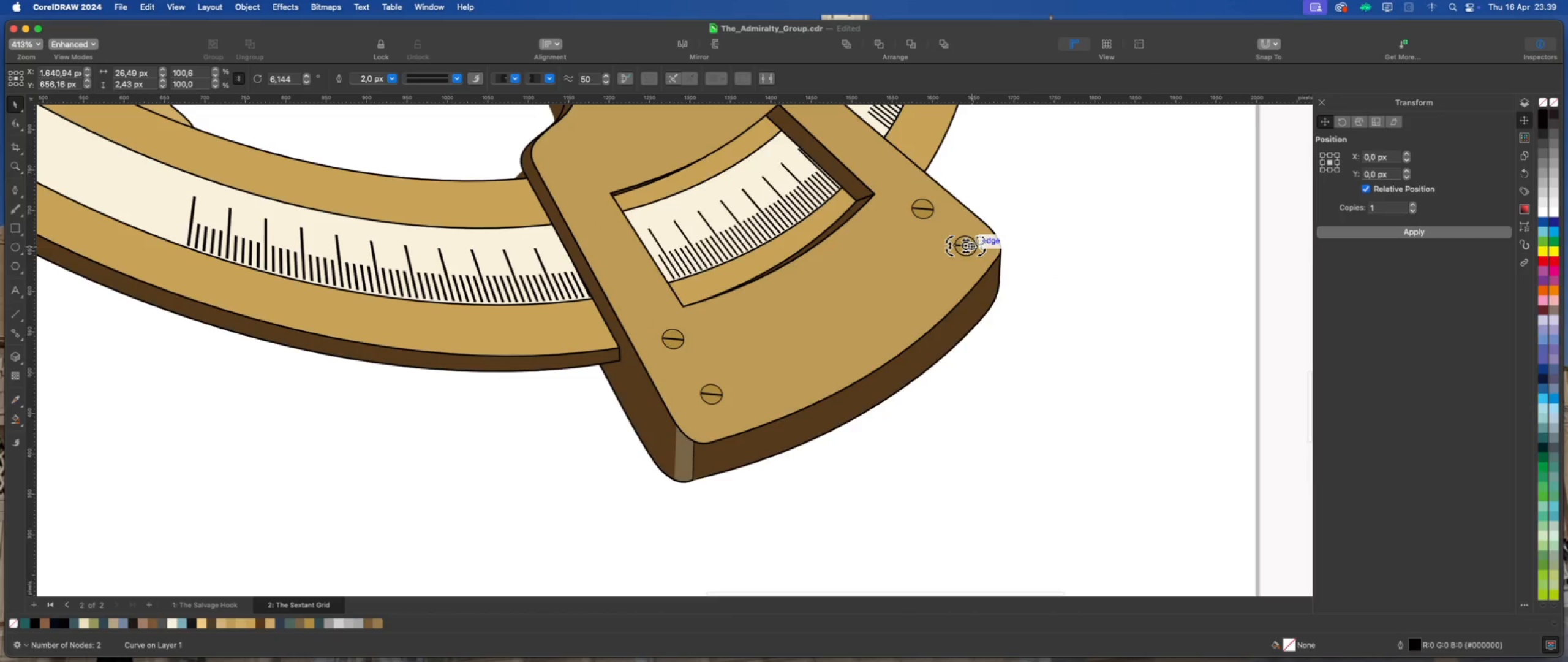 
left_click_drag(start_coordinate=[980, 240], to_coordinate=[976, 264])
 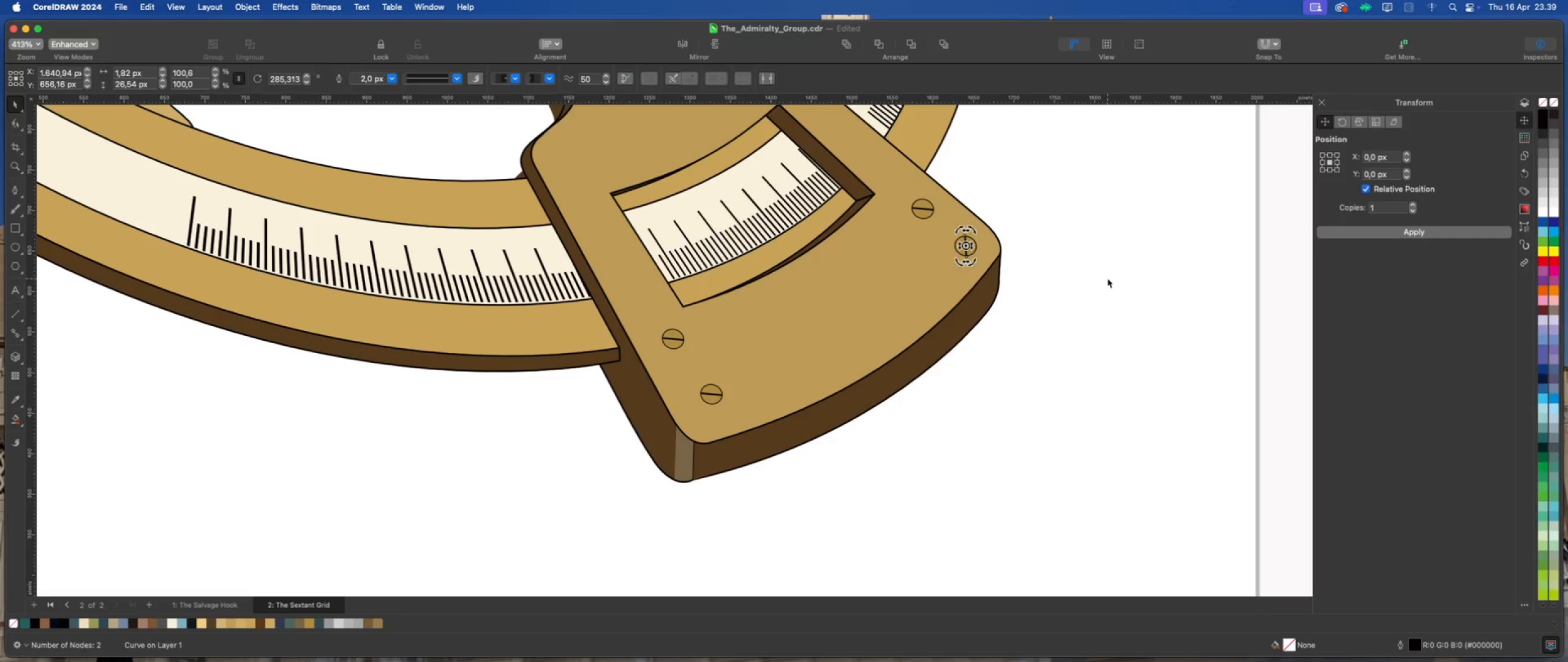 
left_click([1107, 278])
 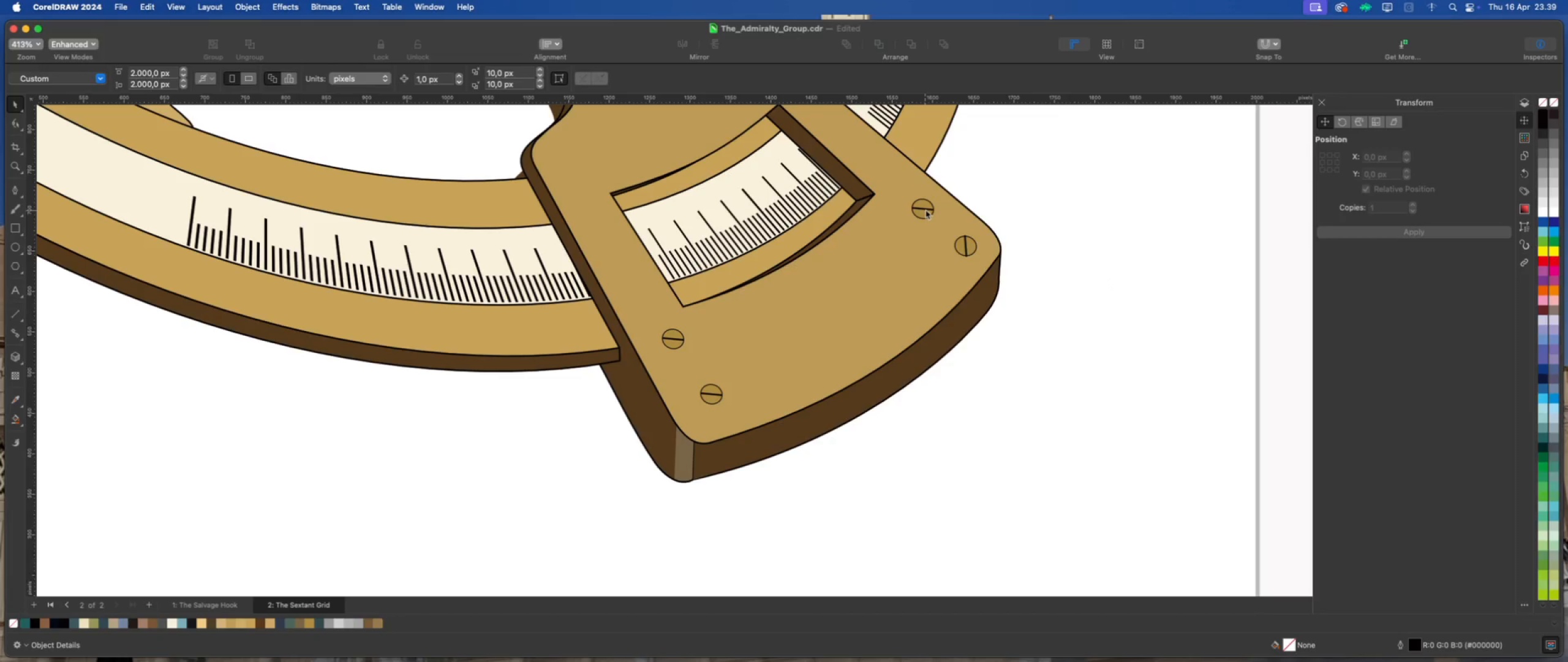 
left_click([925, 208])
 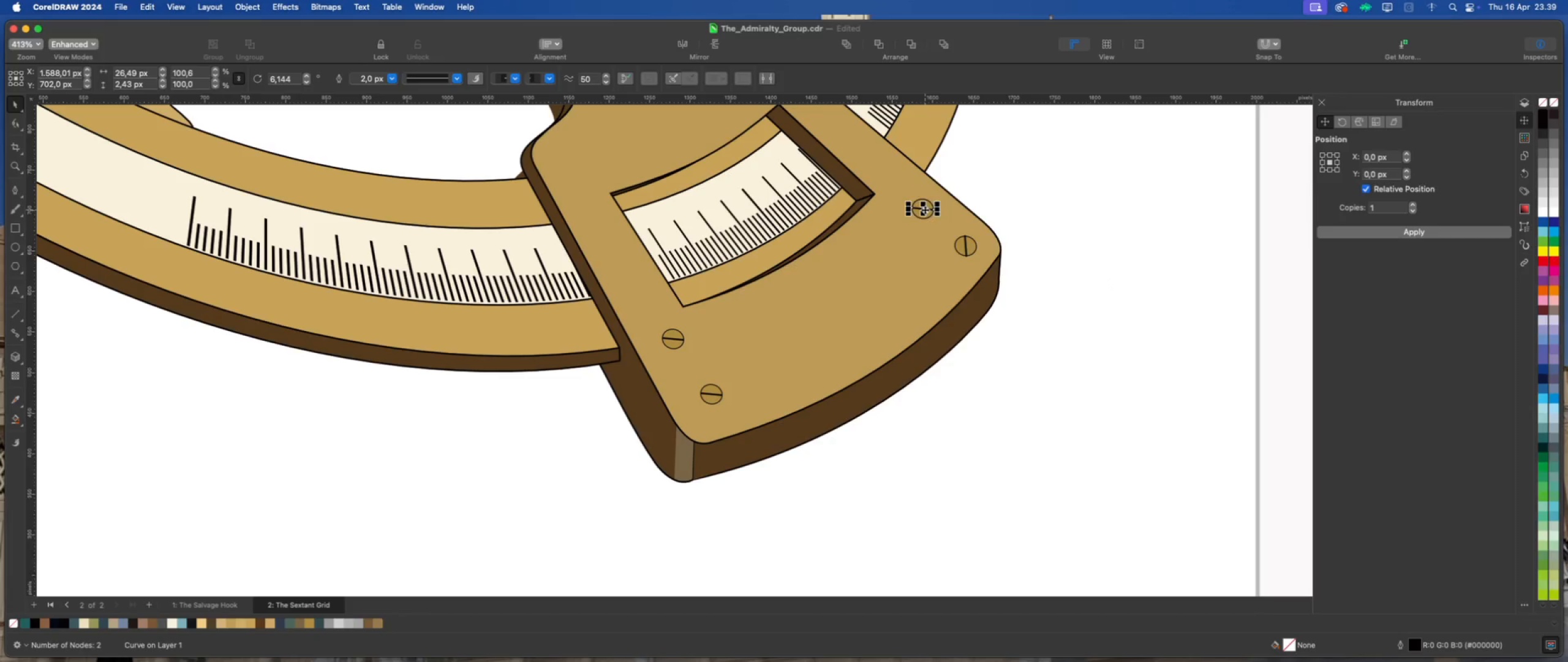 
left_click([925, 210])
 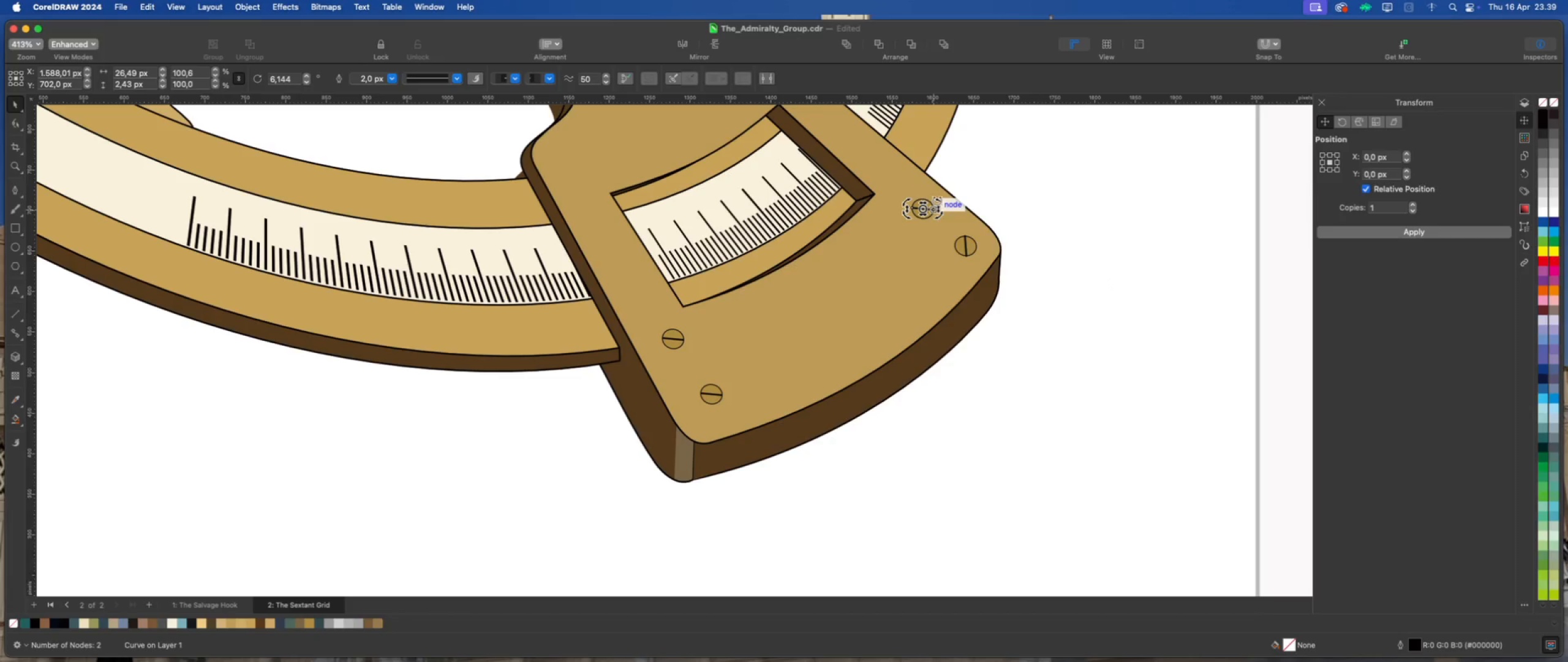 
left_click_drag(start_coordinate=[937, 200], to_coordinate=[929, 185])
 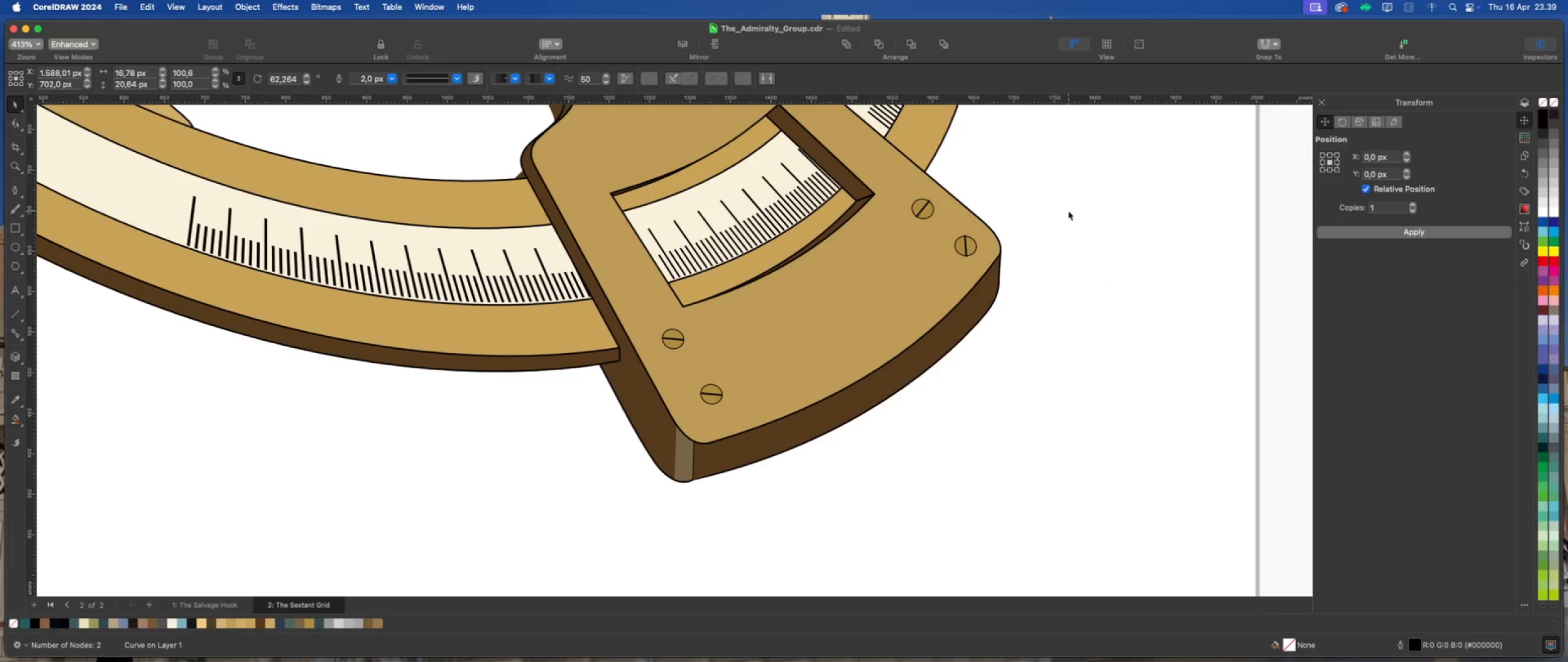 
left_click([1068, 211])
 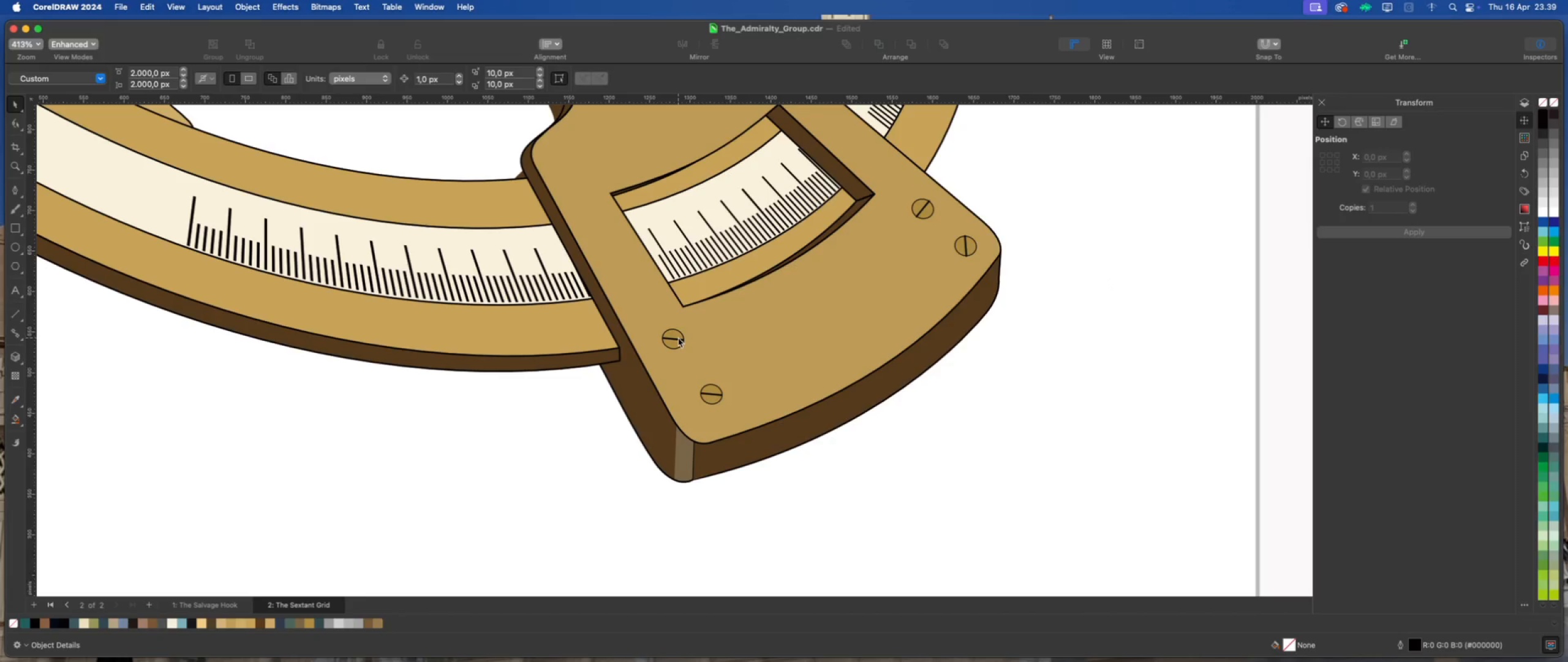 
left_click([677, 340])
 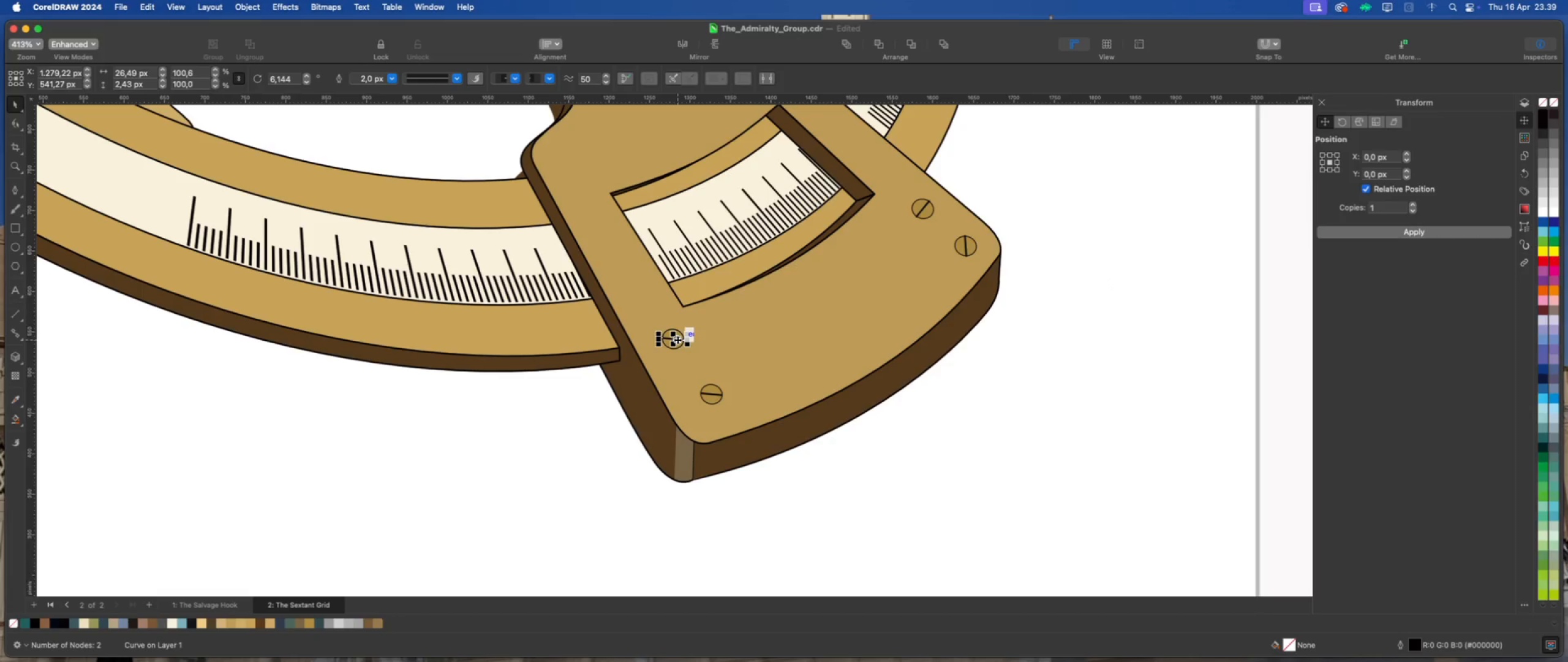 
left_click([677, 340])
 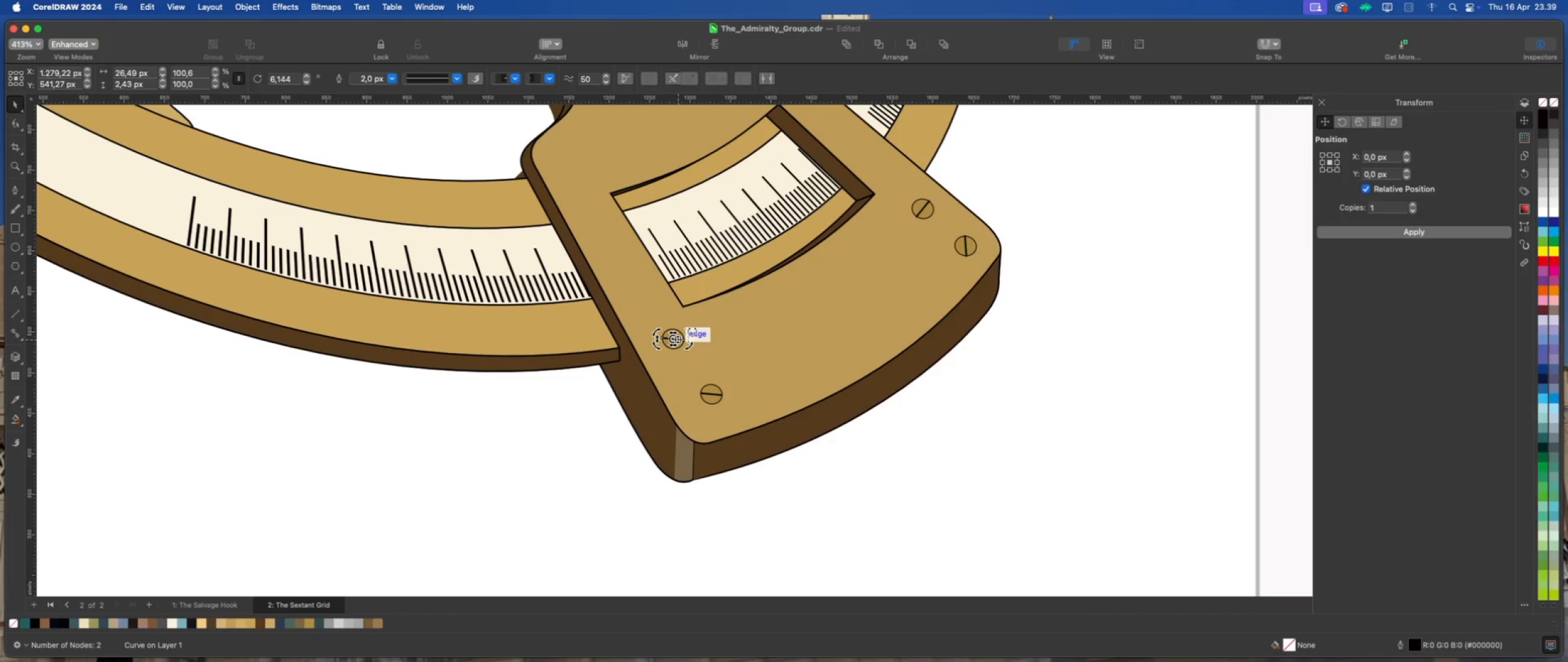 
left_click_drag(start_coordinate=[692, 332], to_coordinate=[689, 318])
 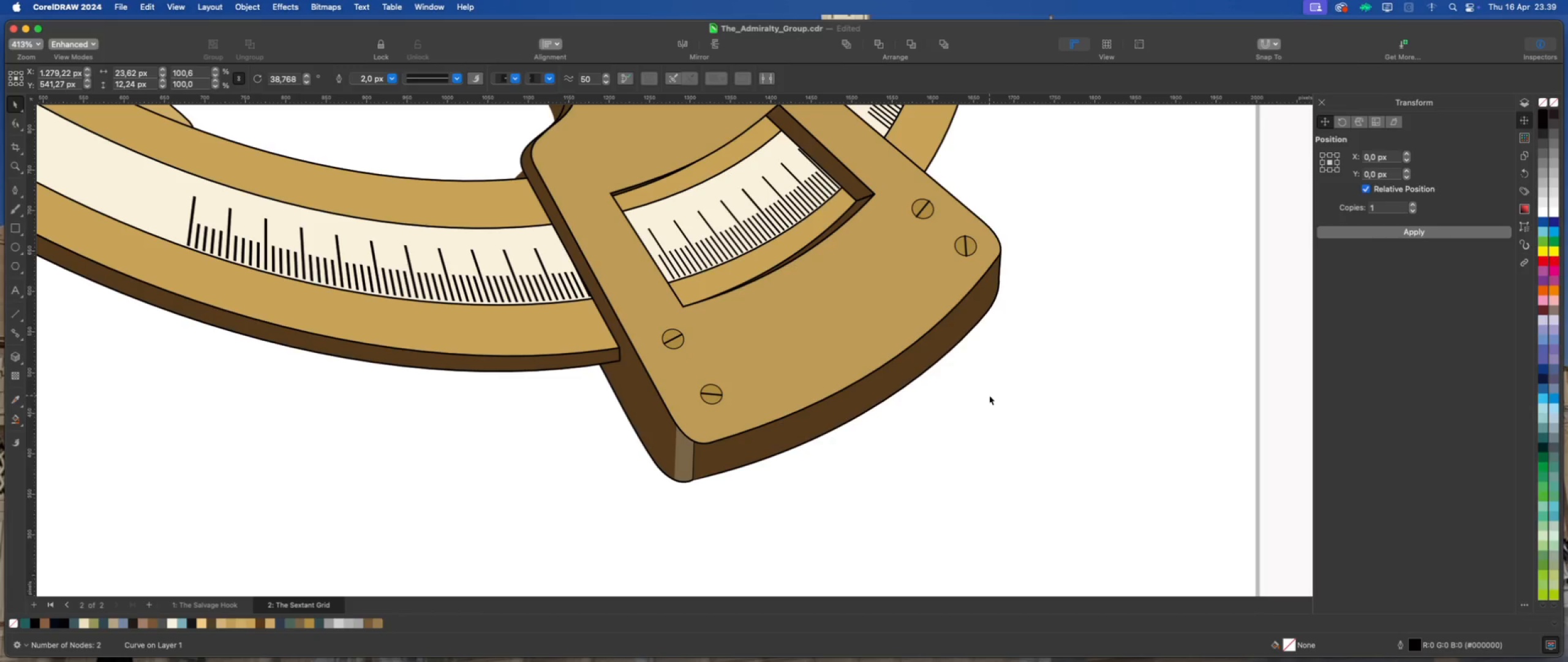 
left_click([989, 395])
 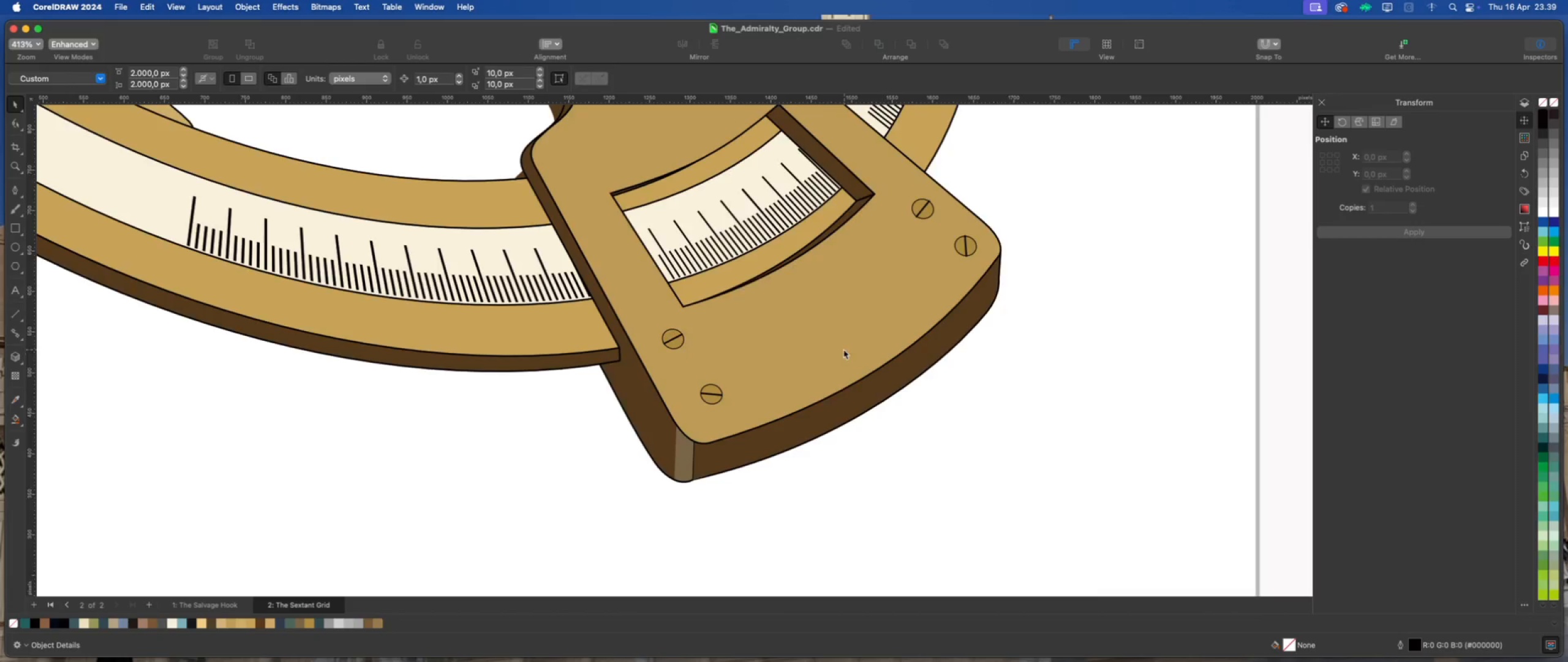 
scroll: coordinate [881, 406], scroll_direction: down, amount: 8.0
 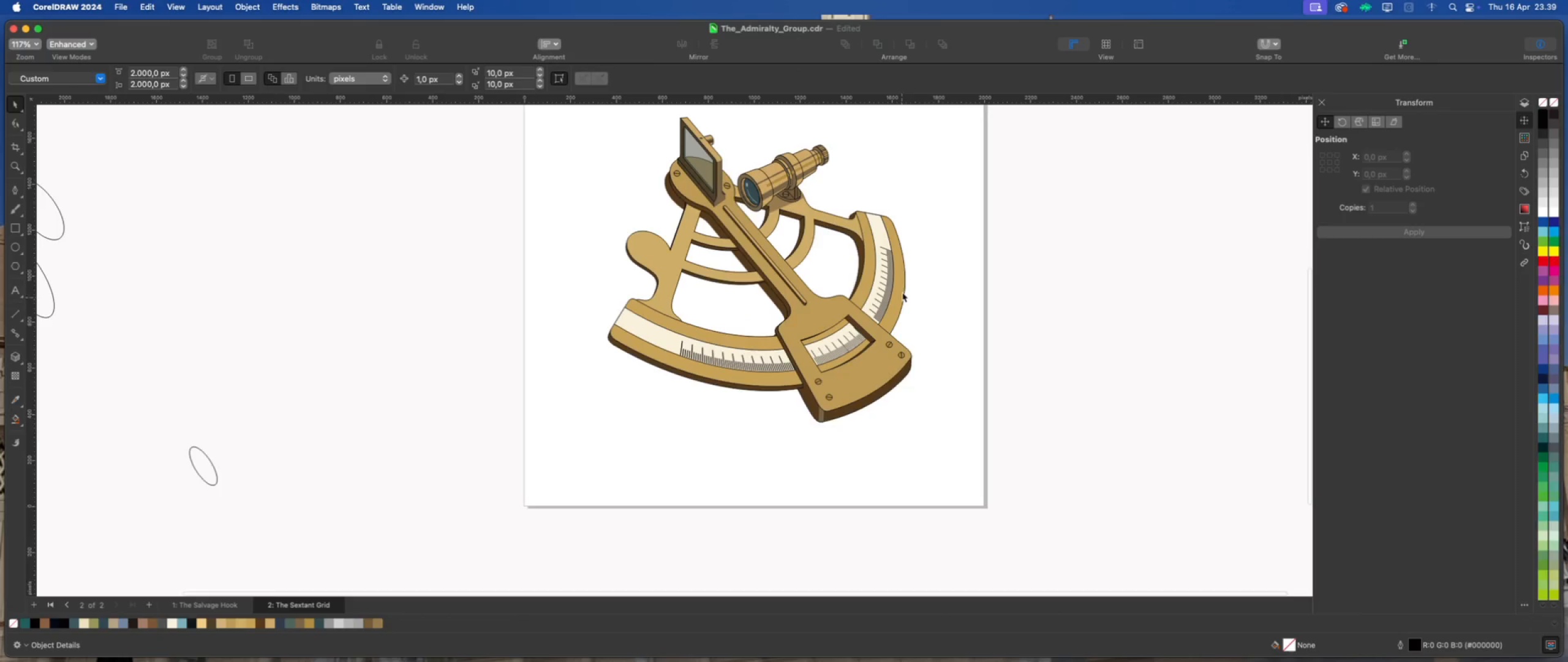 
scroll: coordinate [934, 273], scroll_direction: up, amount: 2.0
 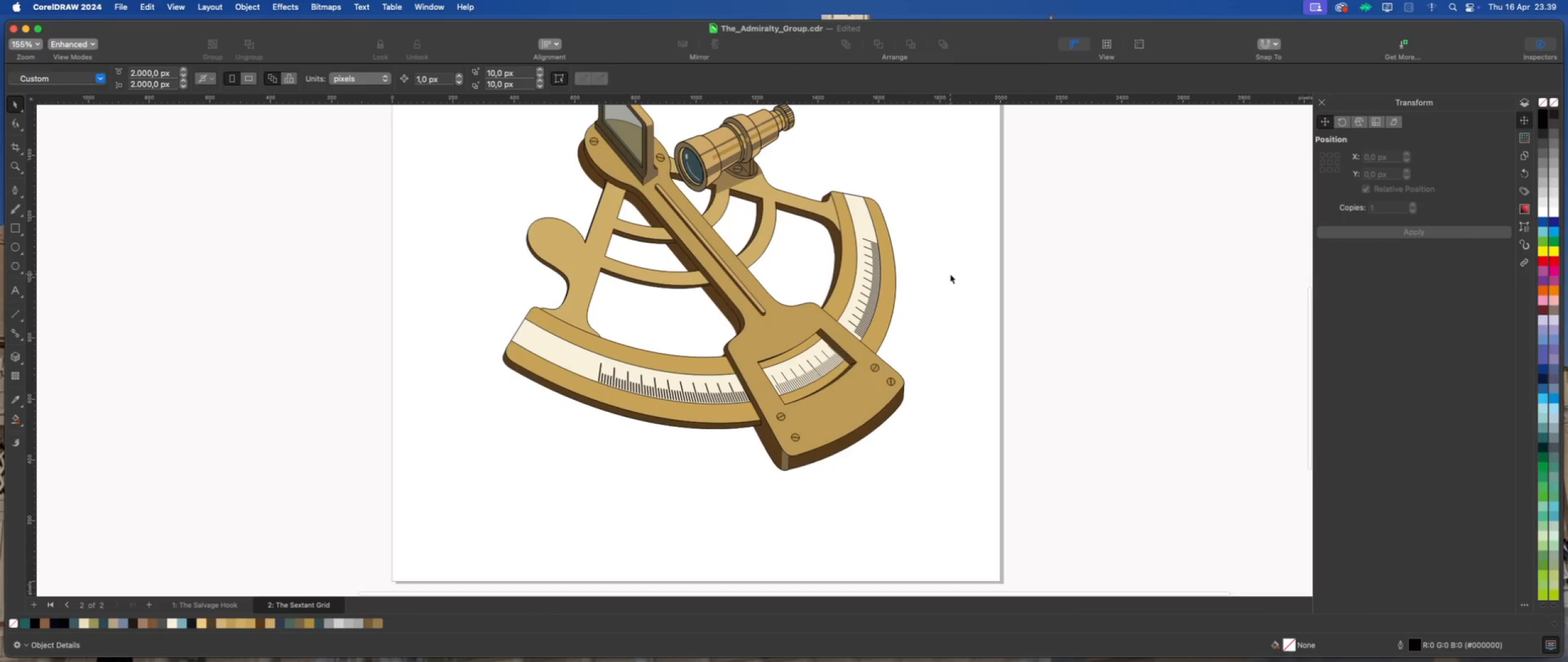 
left_click([950, 274])
 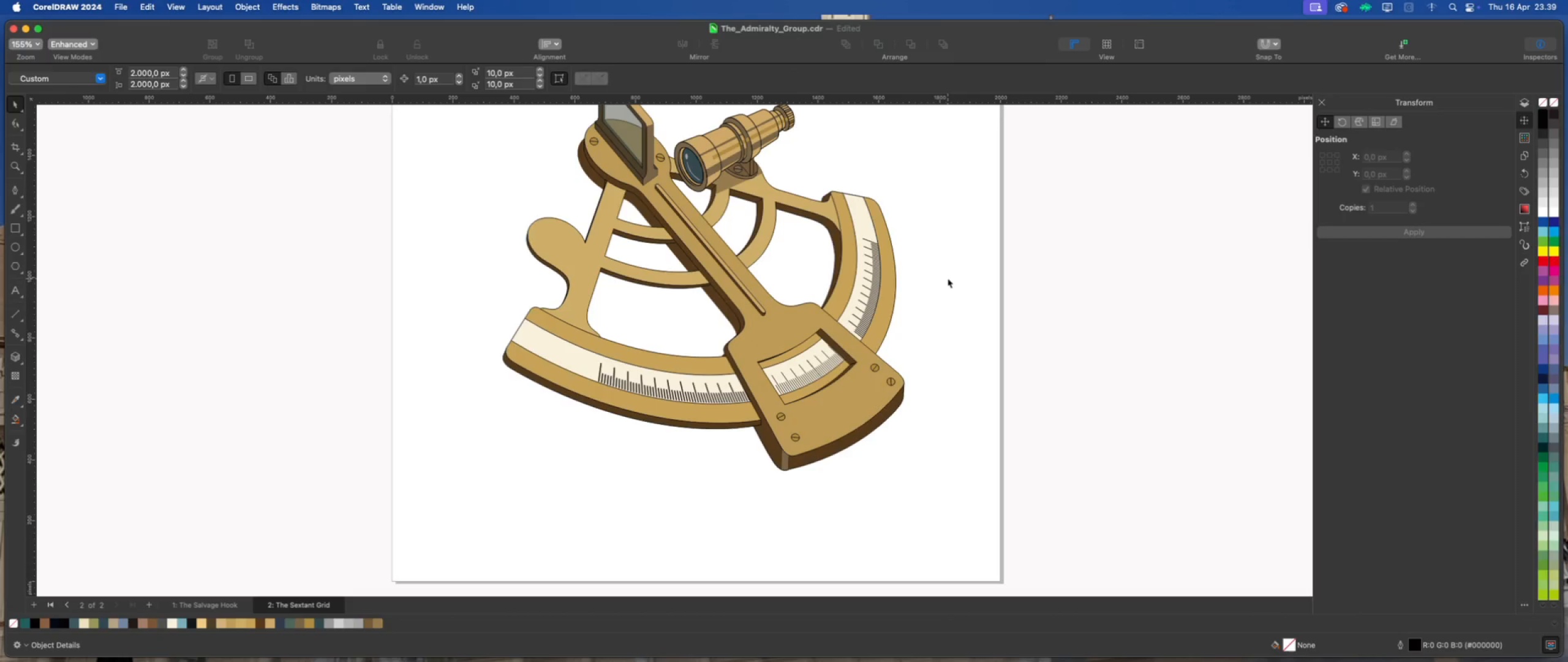 
scroll: coordinate [782, 461], scroll_direction: up, amount: 8.0
 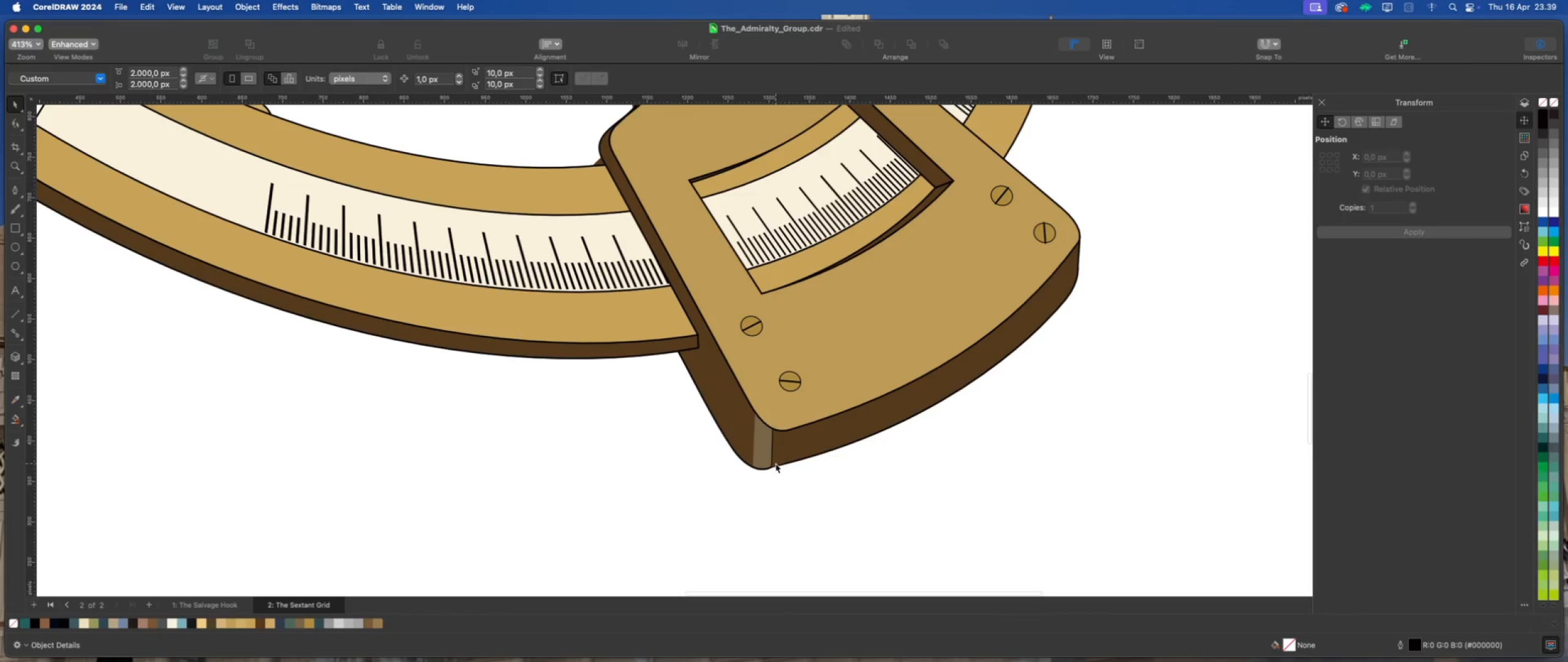 
scroll: coordinate [761, 465], scroll_direction: down, amount: 8.0
 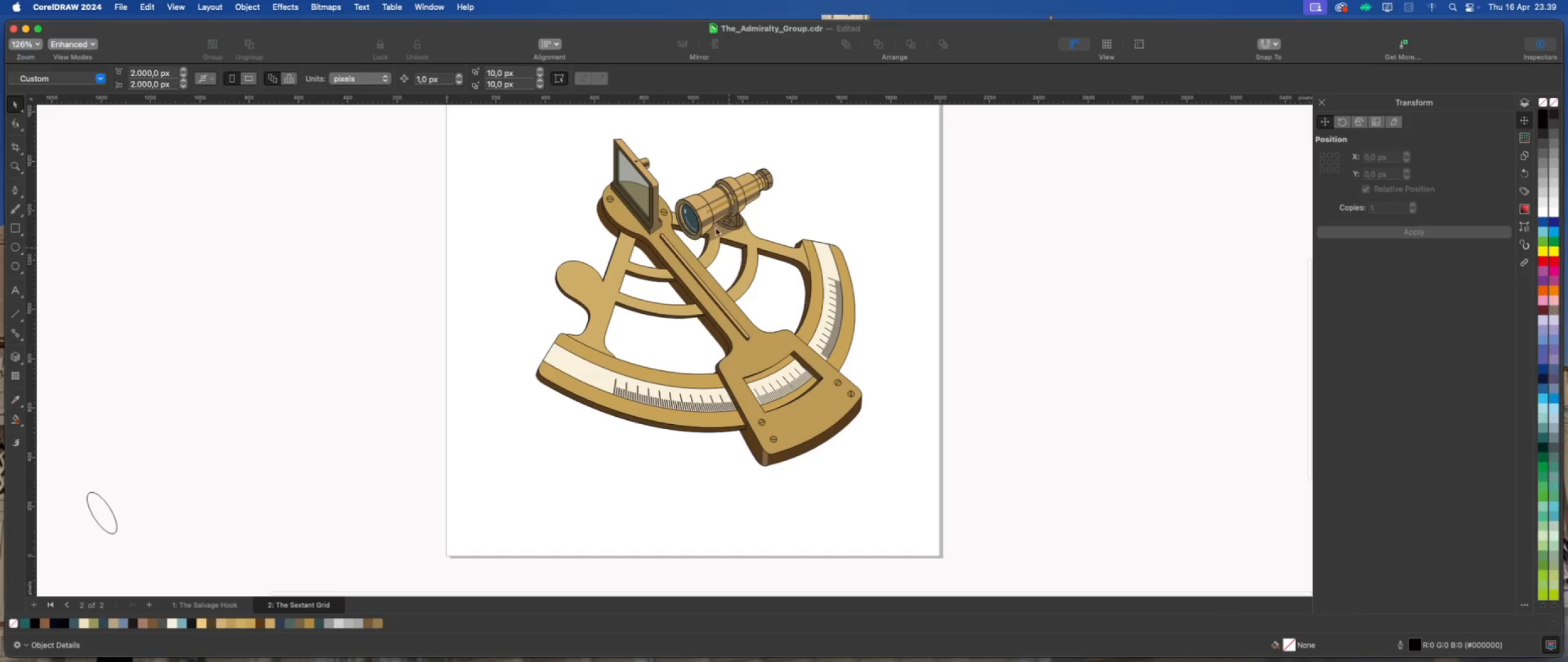 
scroll: coordinate [698, 191], scroll_direction: up, amount: 2.0
 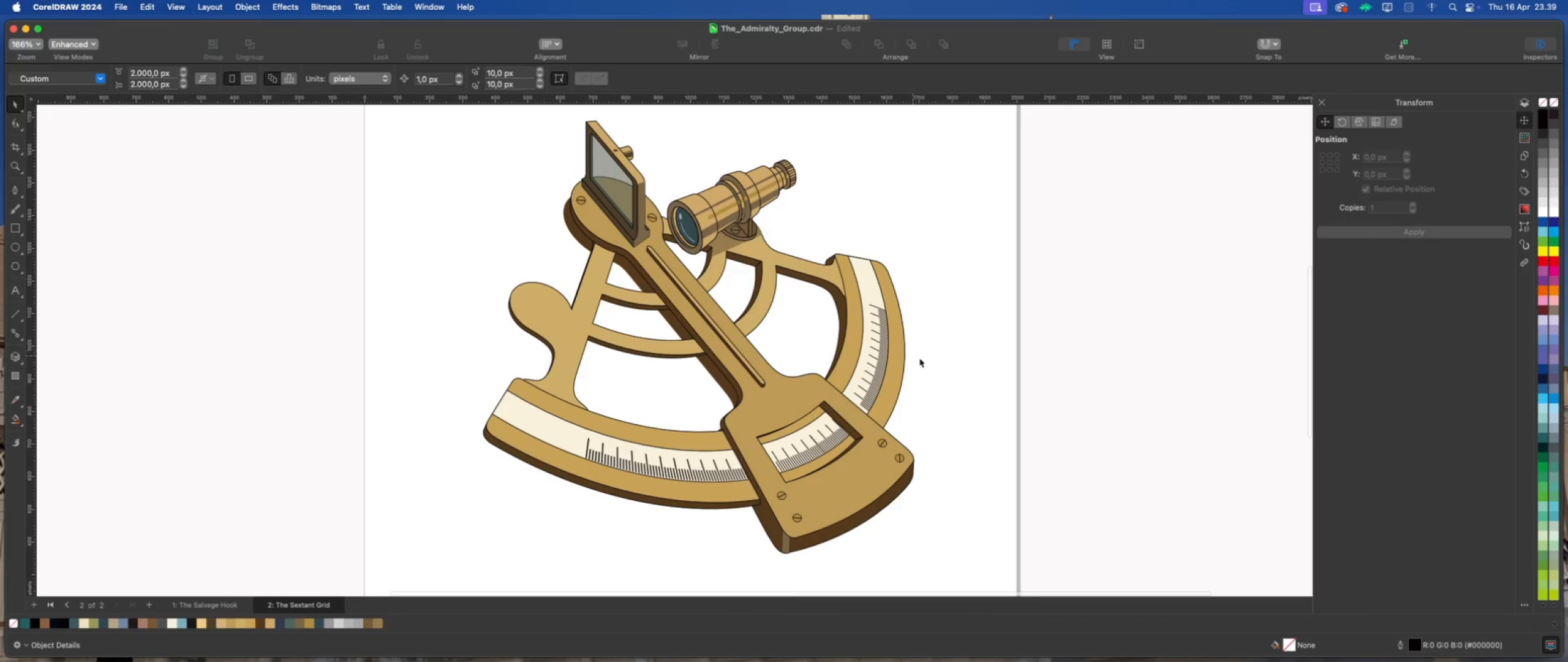 
left_click([925, 359])
 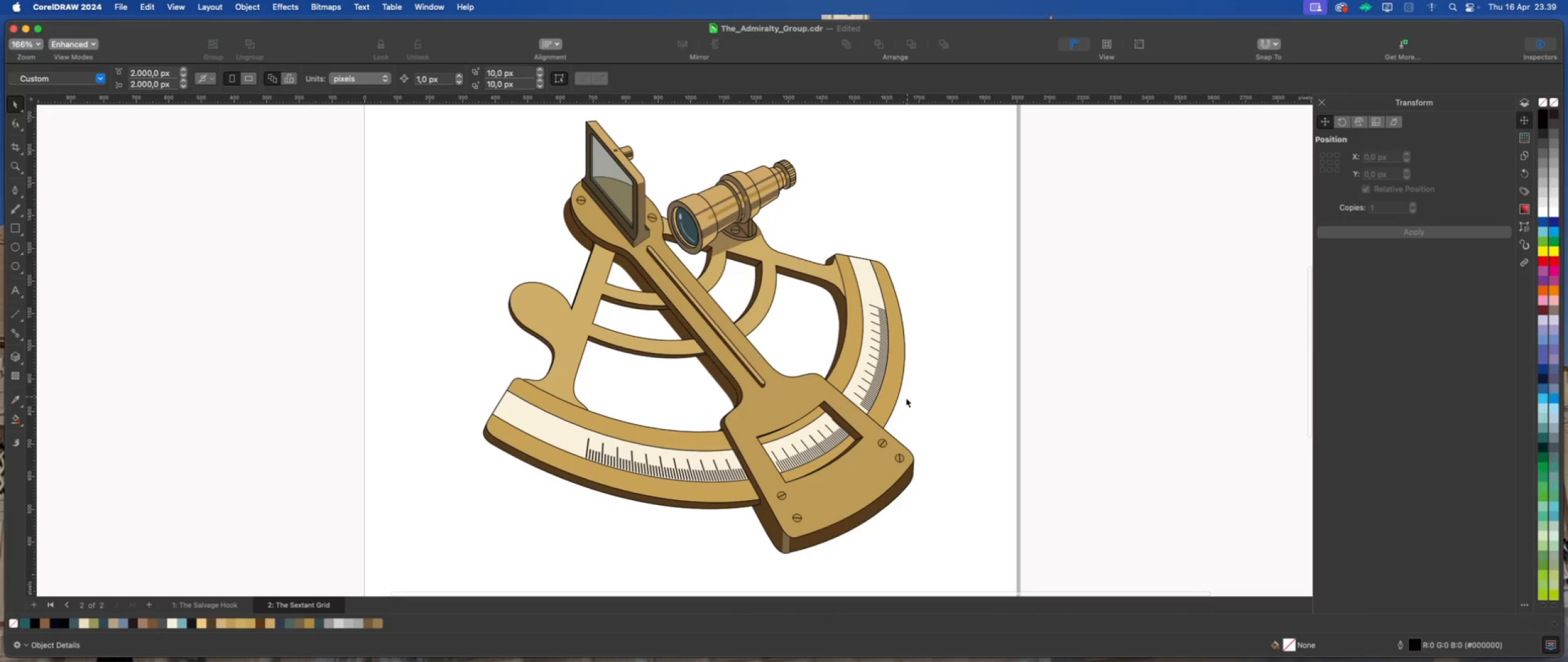 
key(Meta+S)
 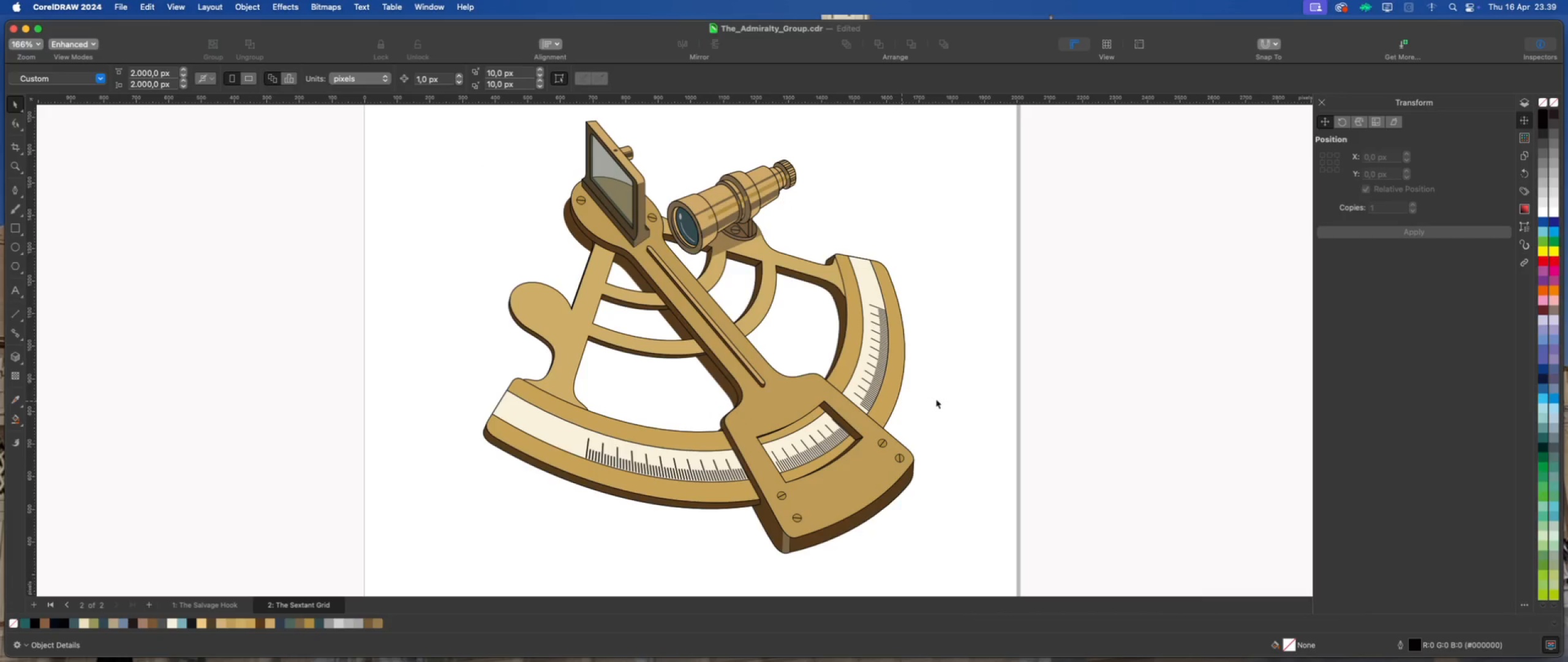 
left_click([936, 399])
 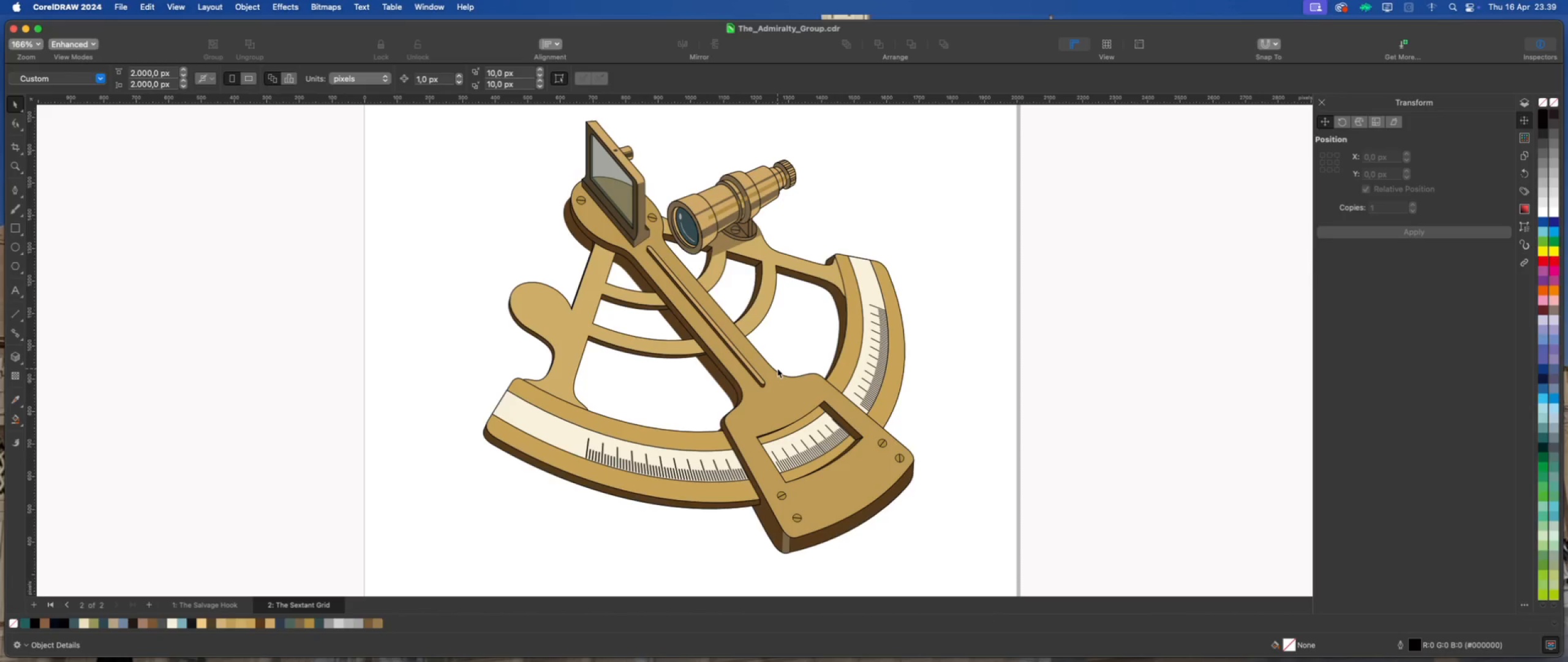 
wait(12.72)
 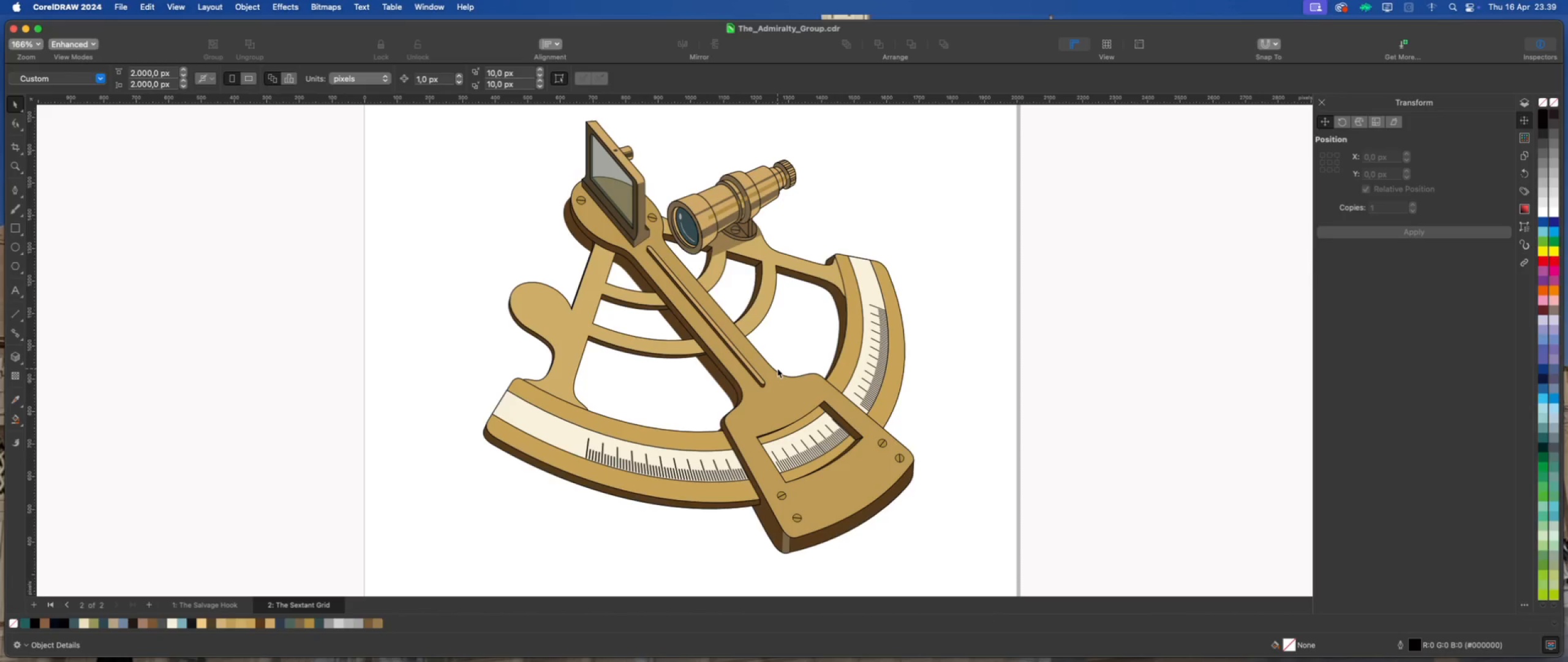 
left_click([989, 368])
 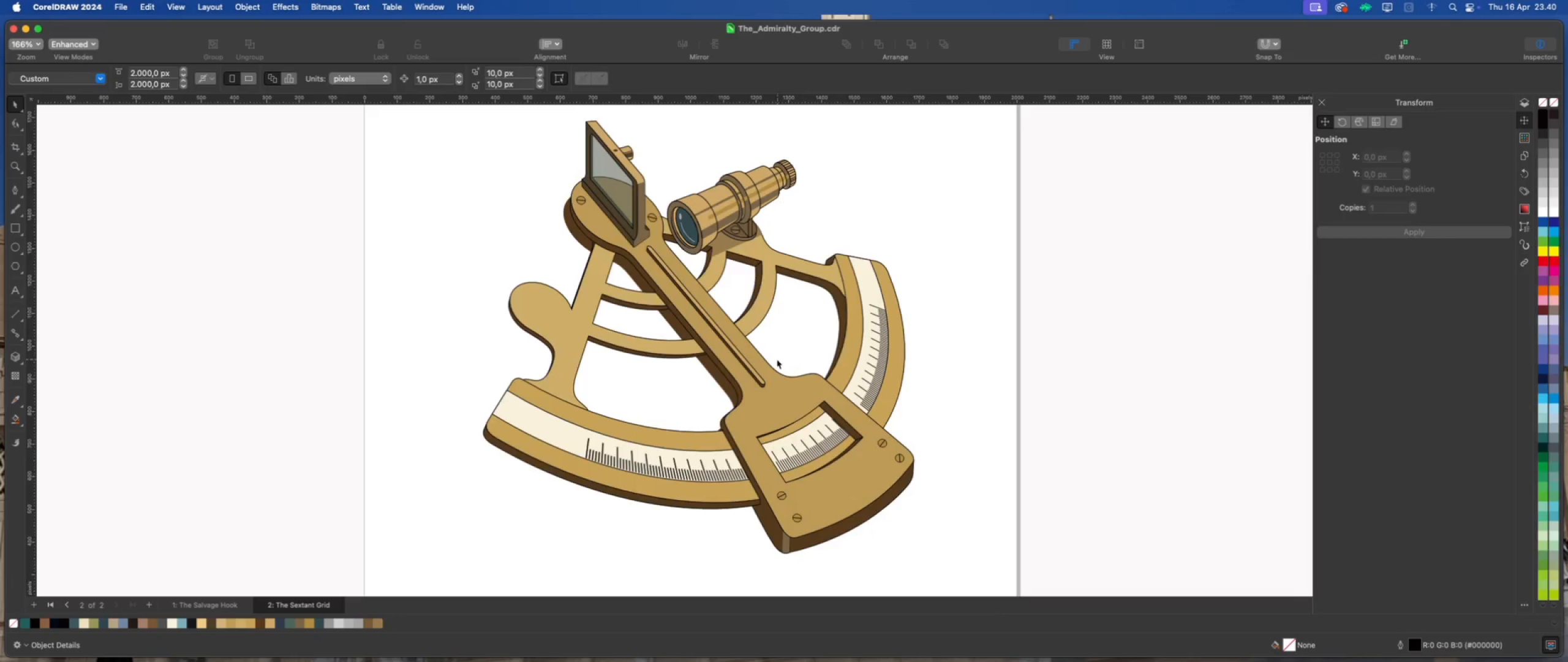 
scroll: coordinate [775, 359], scroll_direction: down, amount: 2.0
 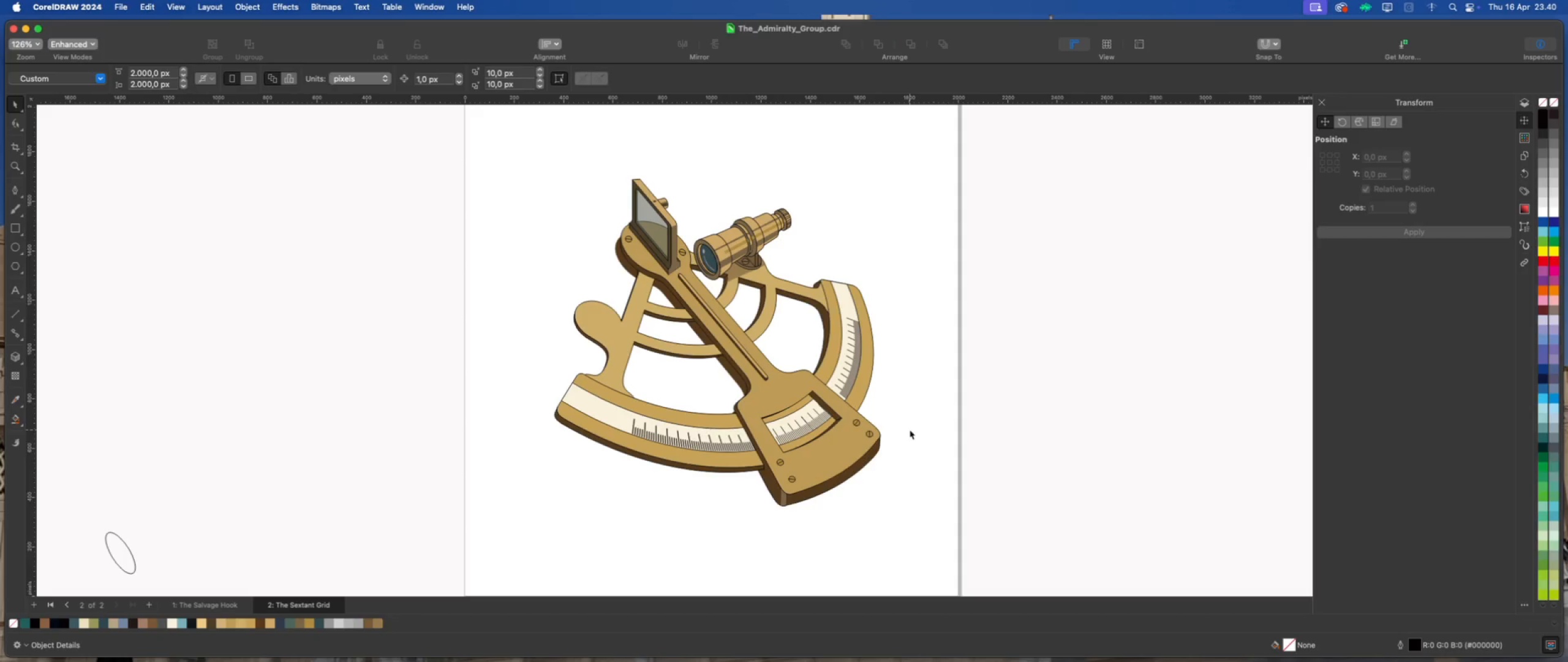 
wait(5.29)
 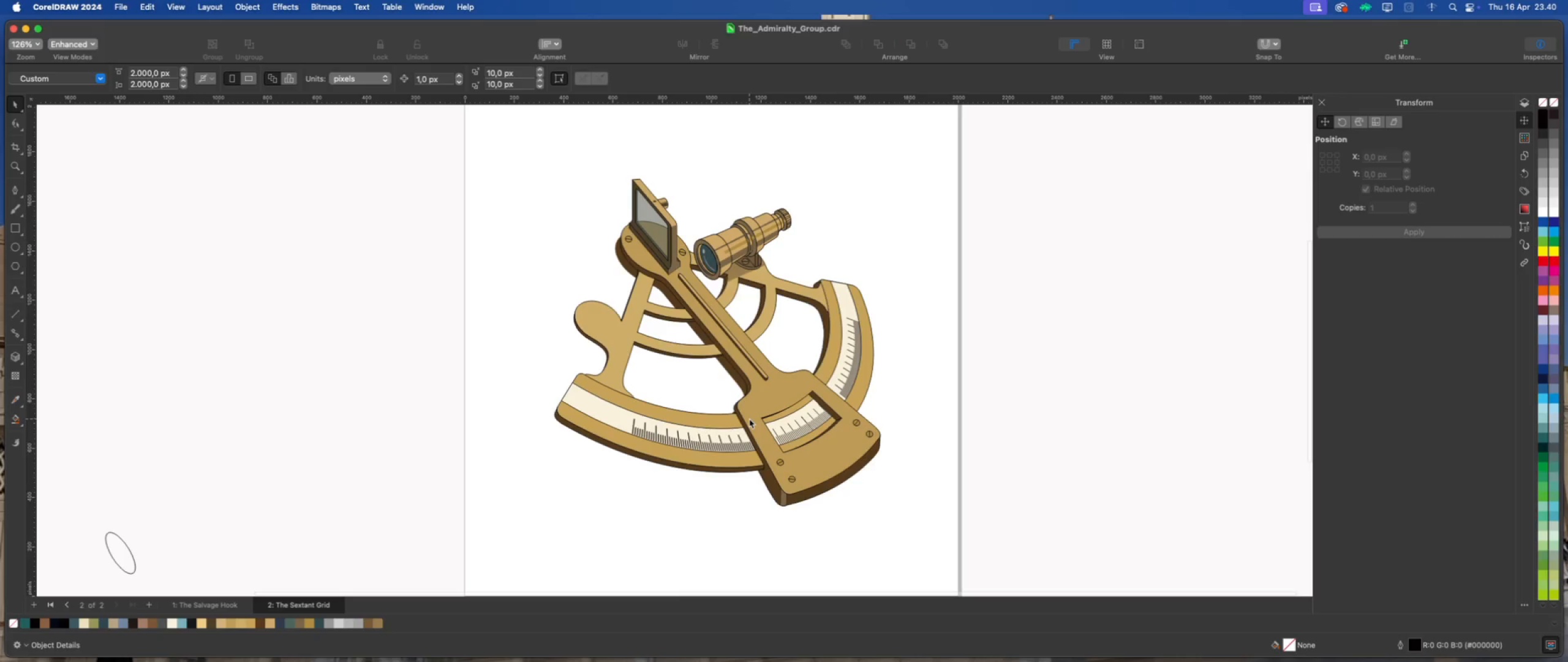 
left_click([925, 373])
 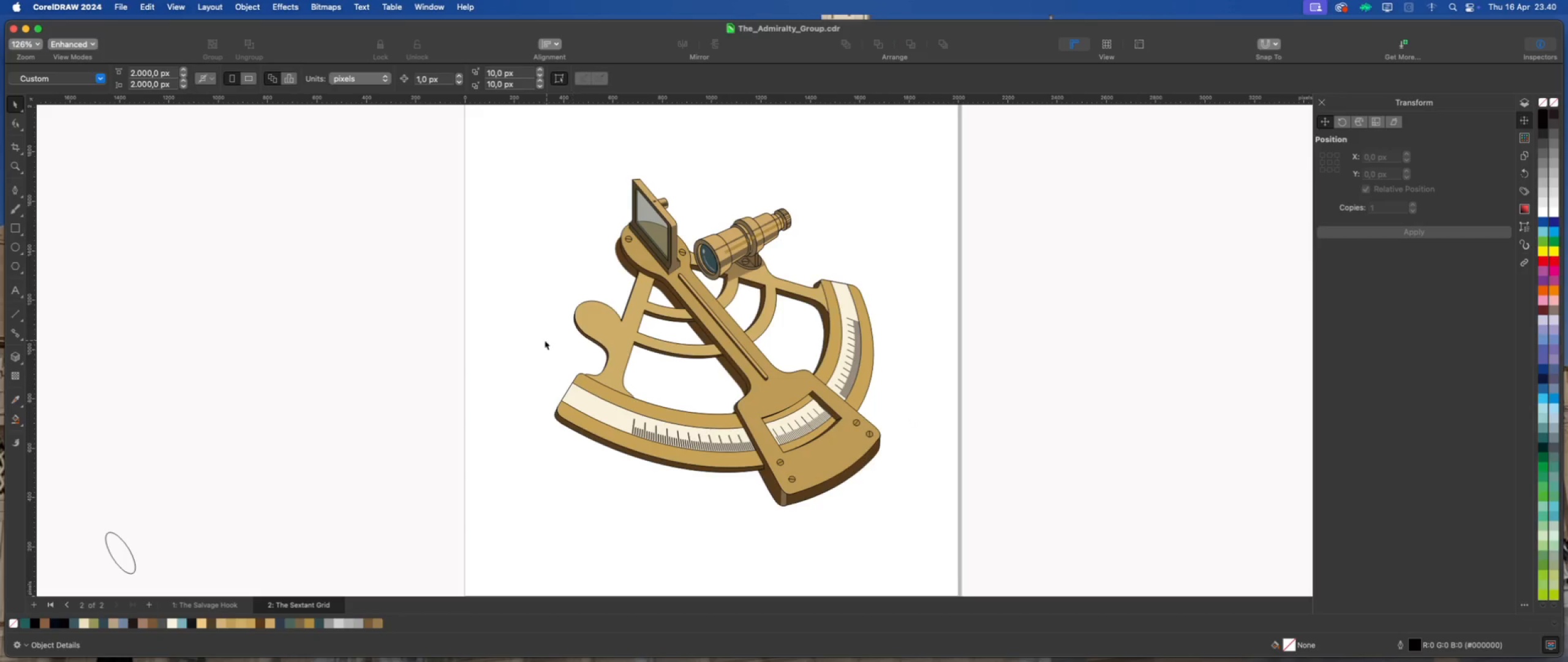 
scroll: coordinate [536, 325], scroll_direction: down, amount: 2.0
 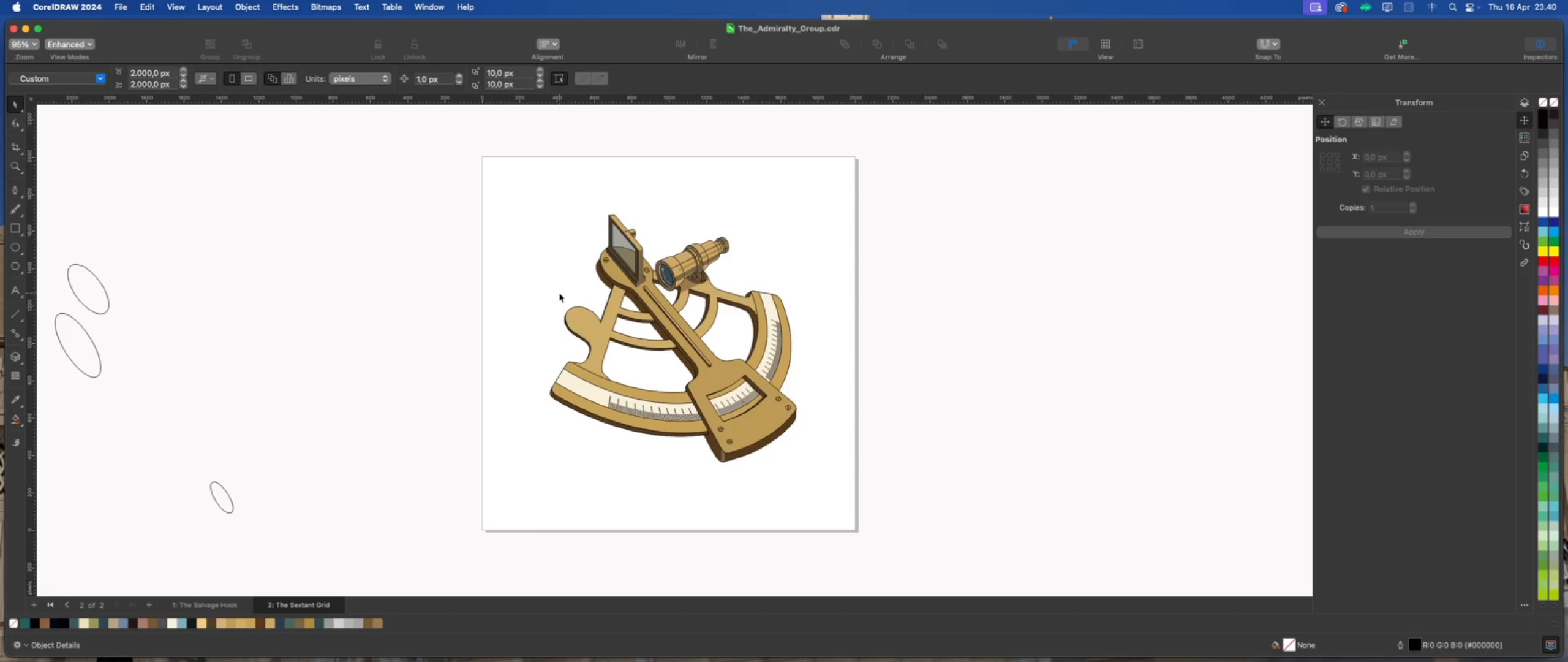 
scroll: coordinate [506, 295], scroll_direction: up, amount: 1.0
 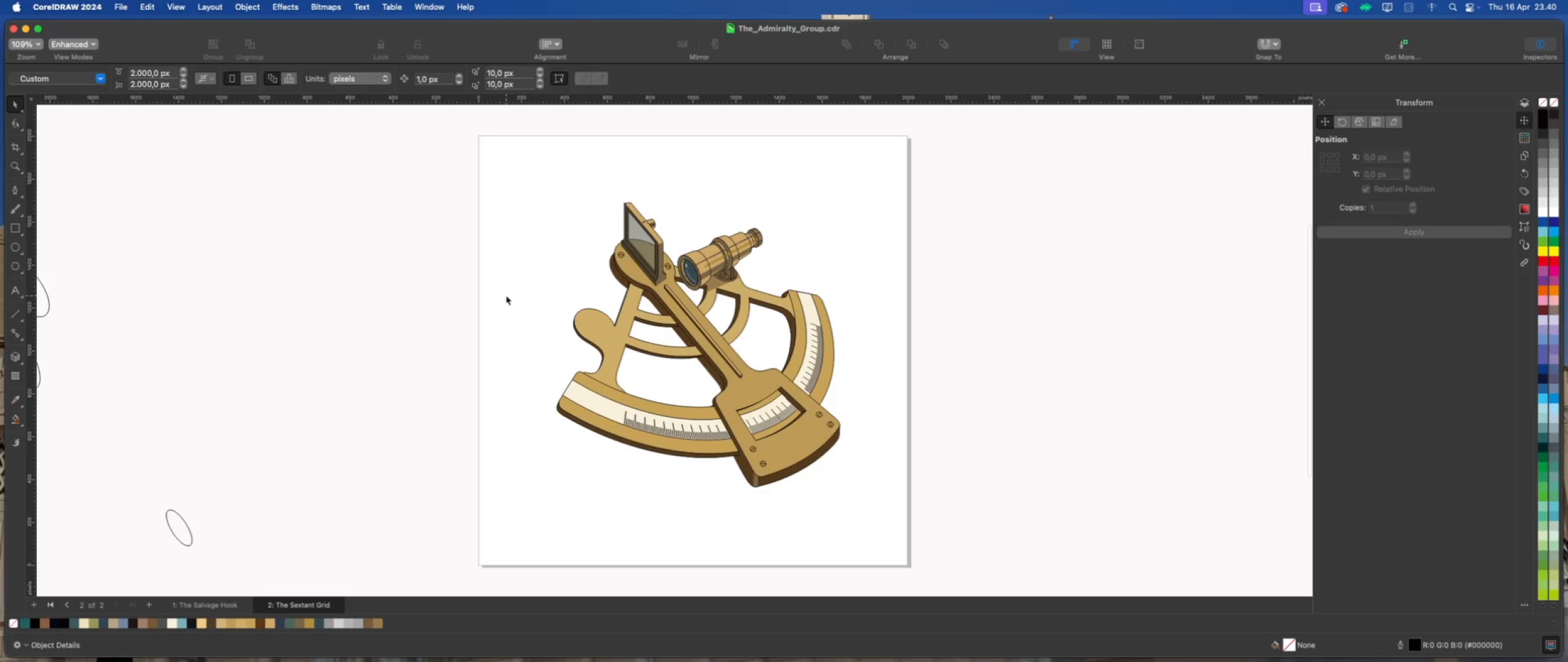 
scroll: coordinate [506, 295], scroll_direction: down, amount: 1.0
 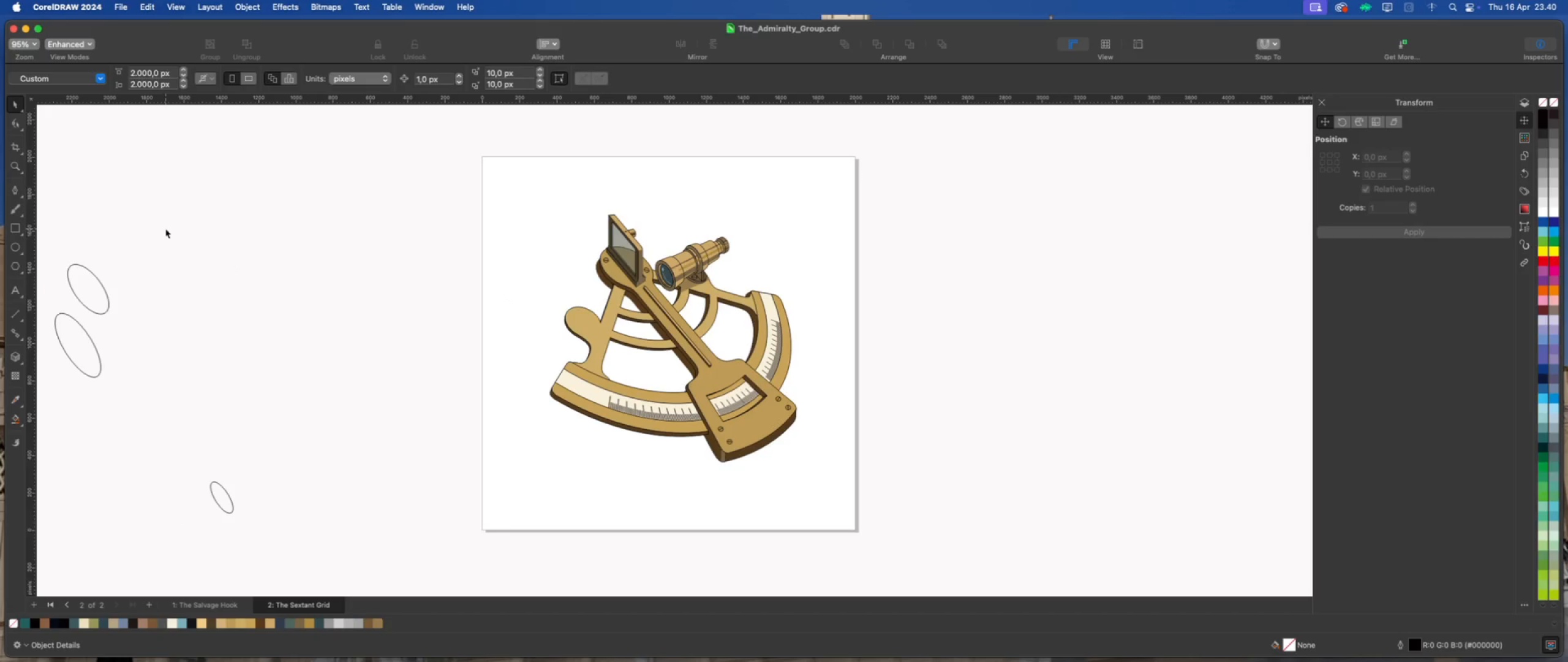 
wait(6.88)
 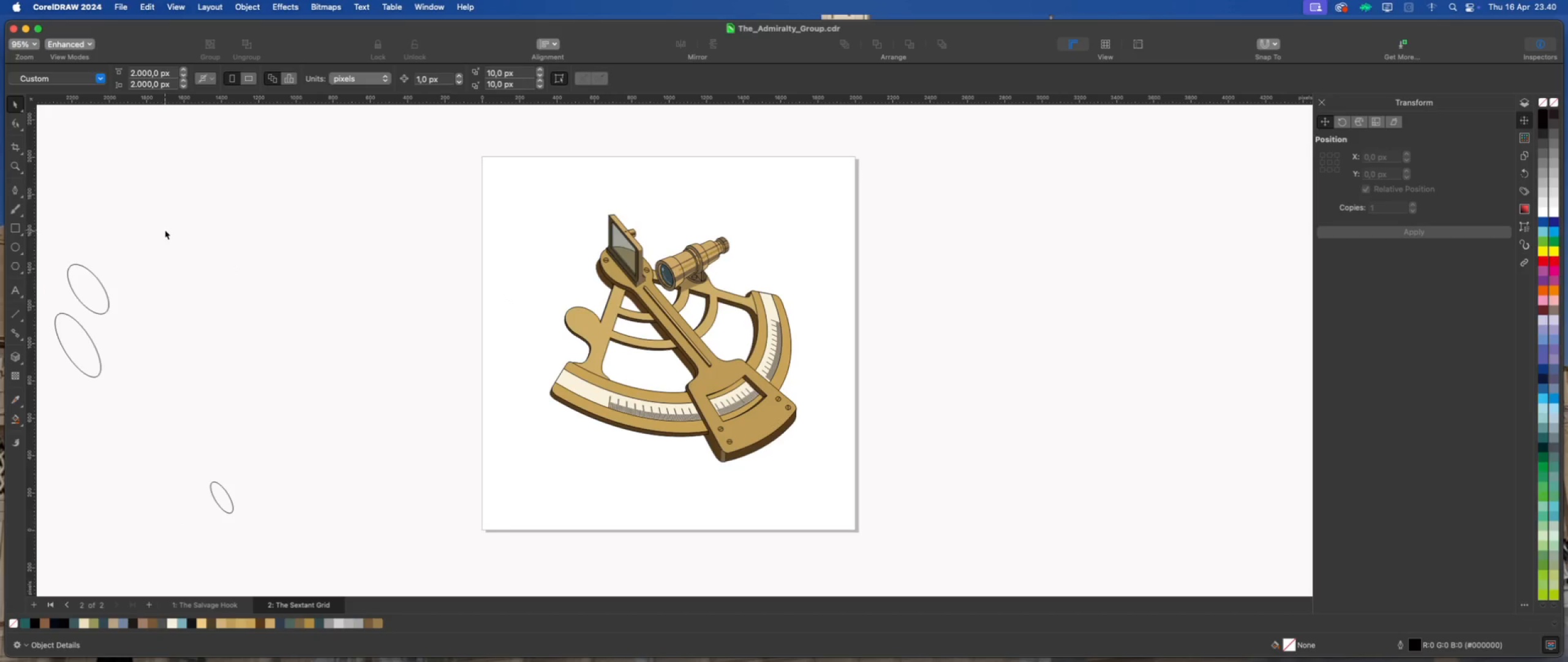 
left_click_drag(start_coordinate=[96, 294], to_coordinate=[597, 286])
 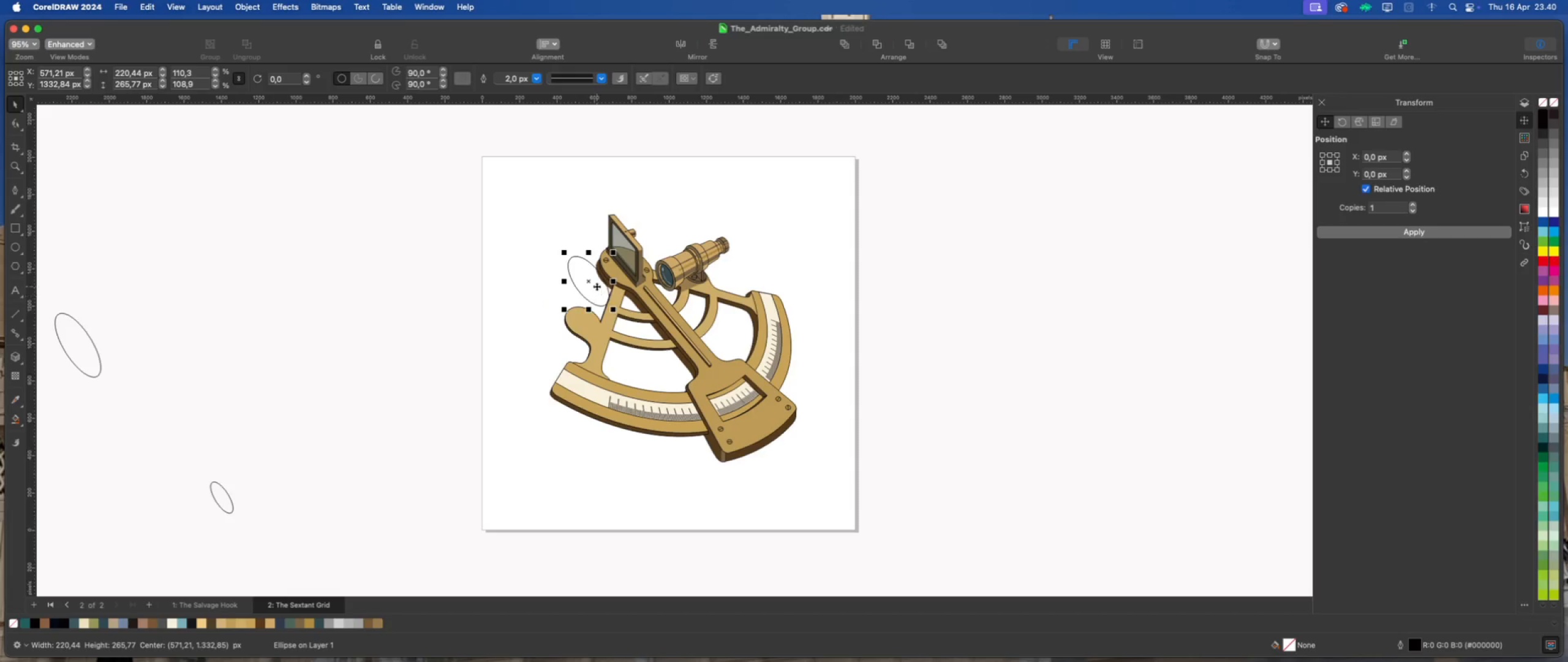 
scroll: coordinate [595, 243], scroll_direction: up, amount: 9.0
 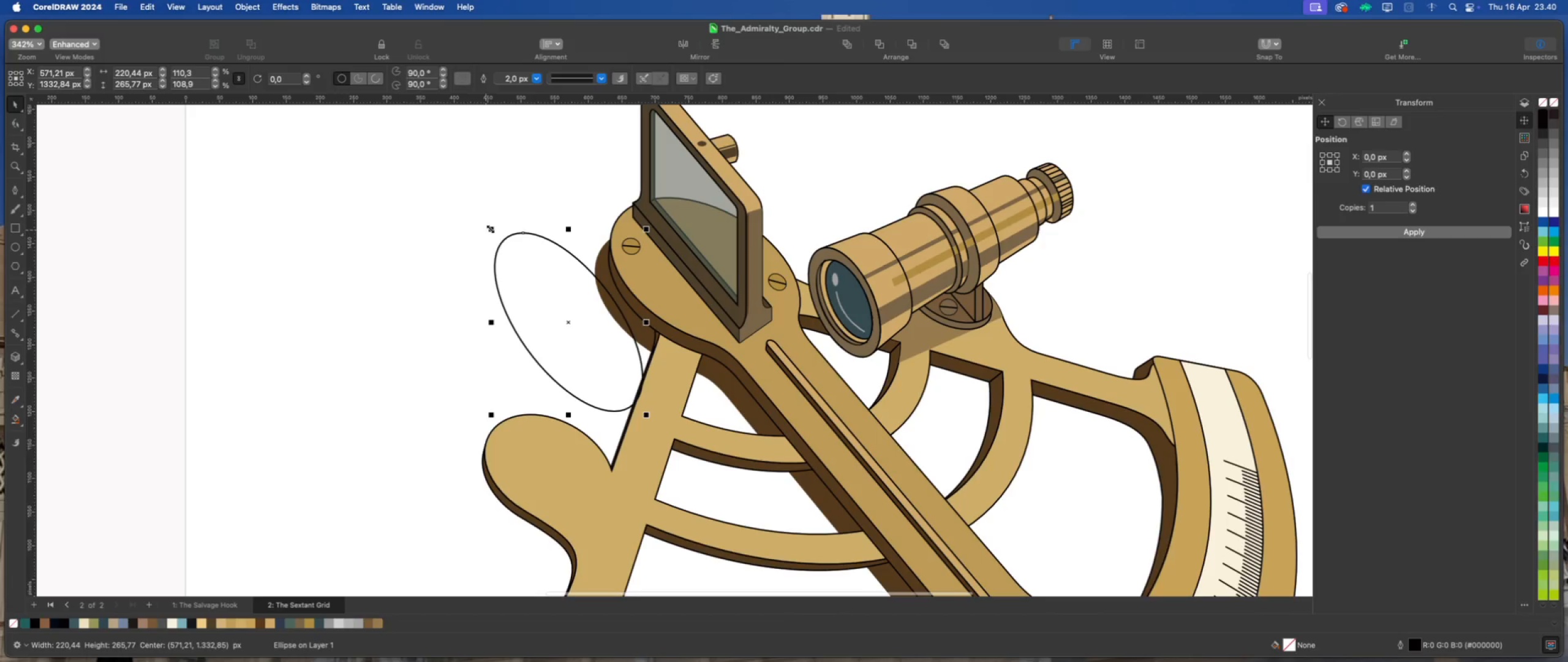 
left_click_drag(start_coordinate=[491, 229], to_coordinate=[524, 268])
 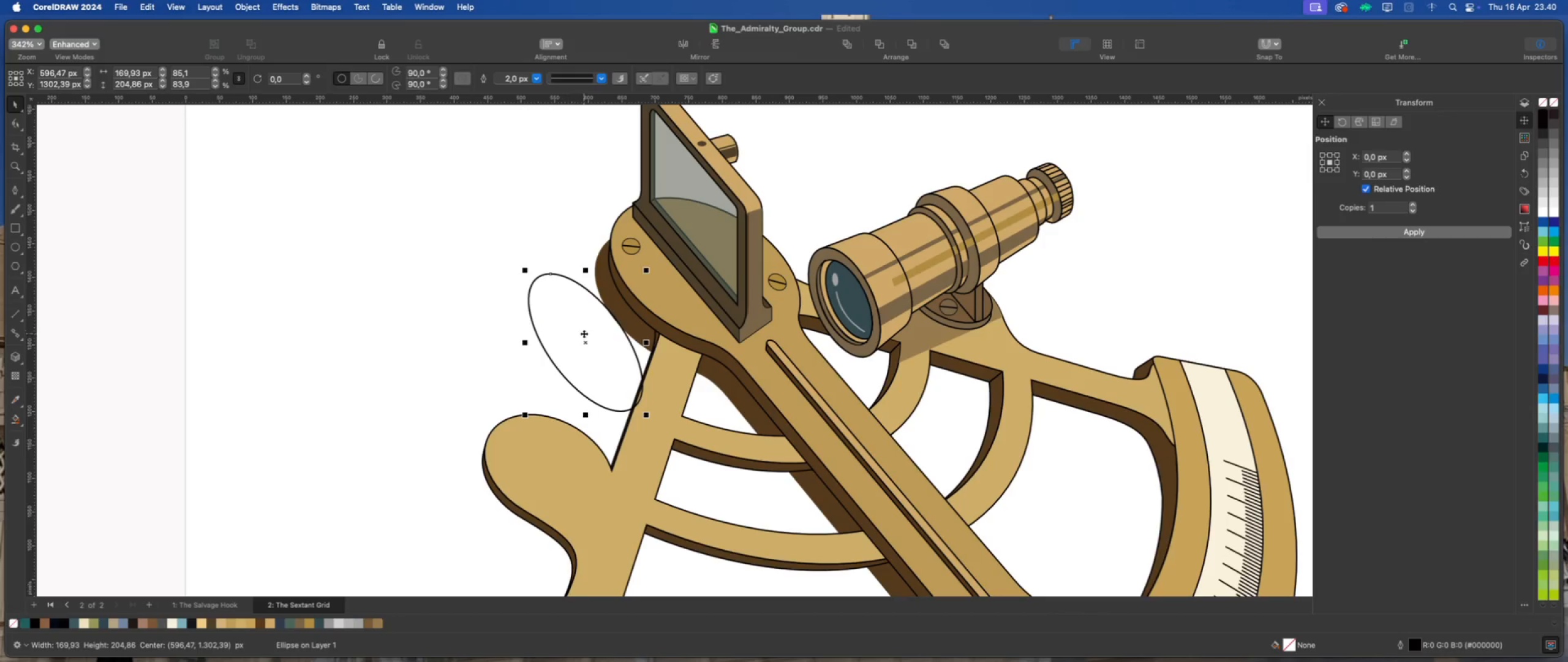 
left_click_drag(start_coordinate=[584, 333], to_coordinate=[573, 292])
 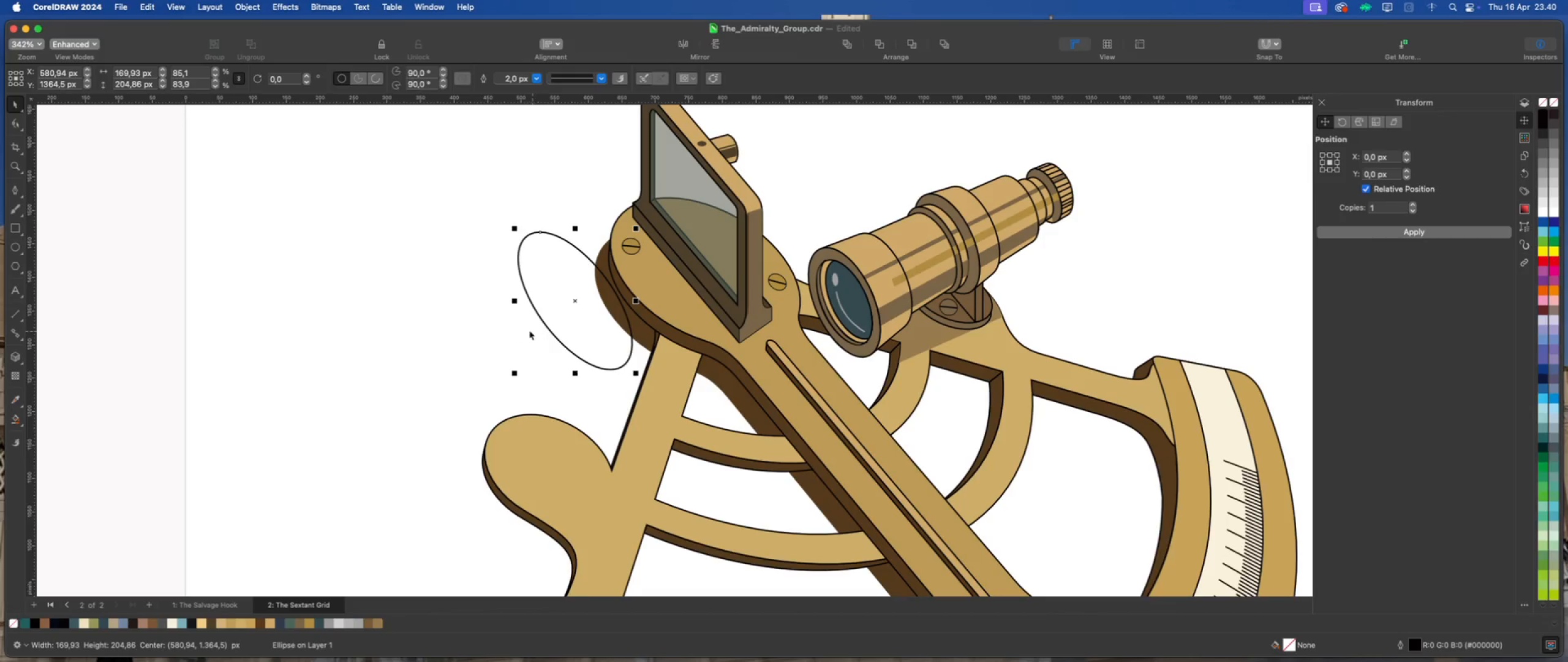 
scroll: coordinate [502, 328], scroll_direction: down, amount: 1.0
 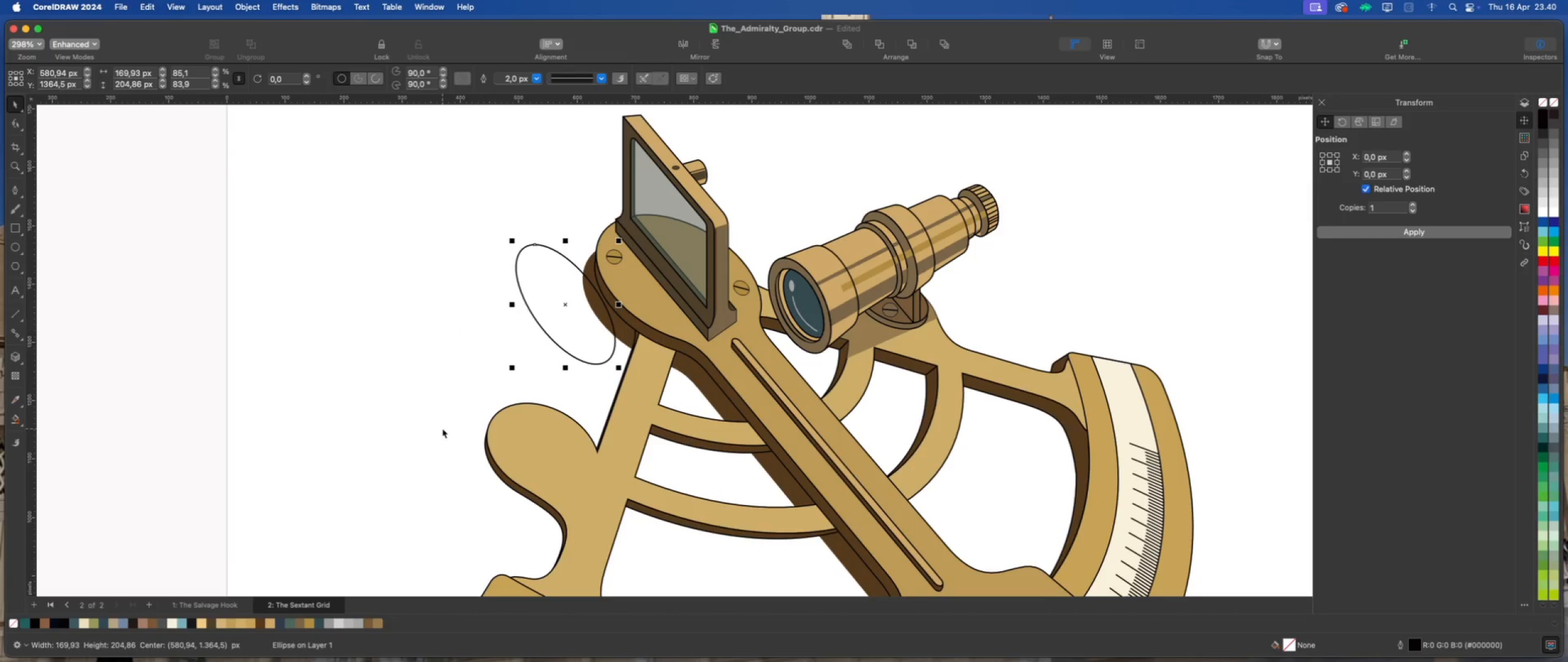 
scroll: coordinate [562, 361], scroll_direction: up, amount: 1.0
 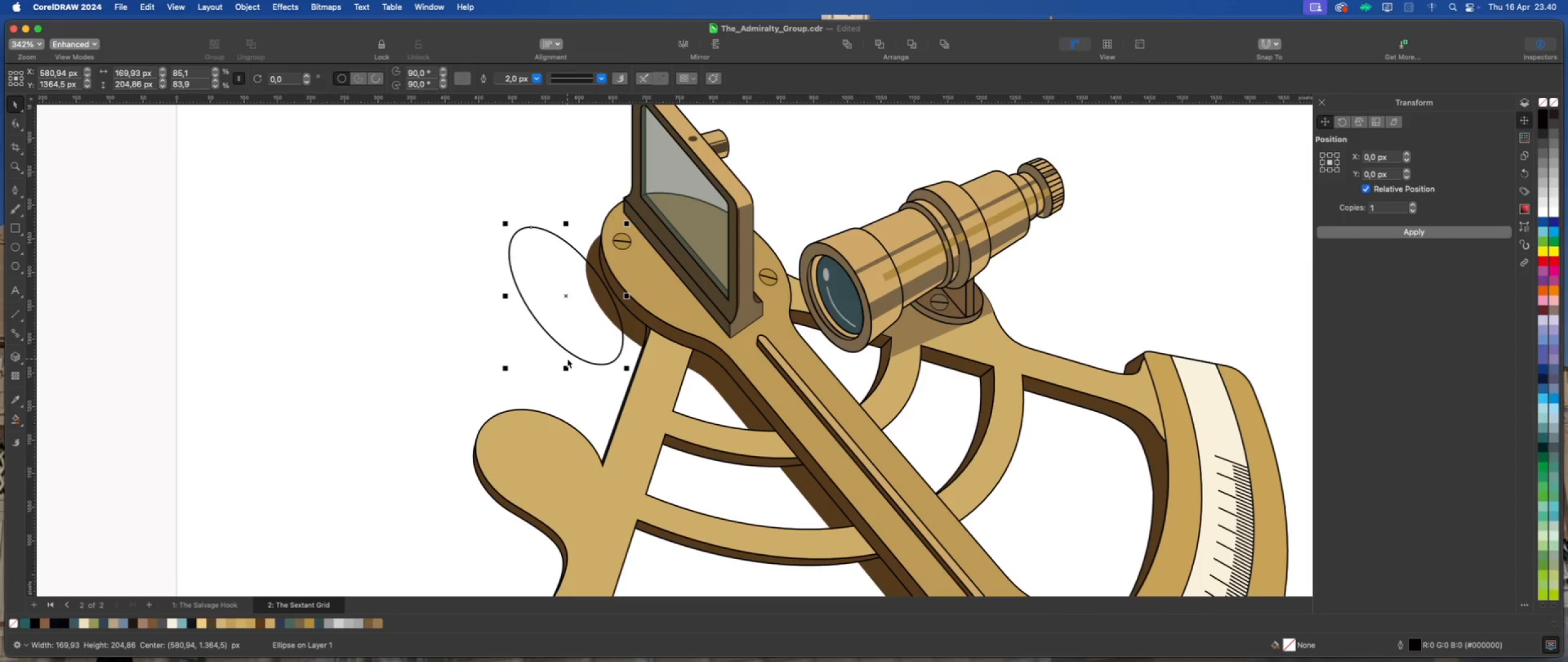 
wait(11.02)
 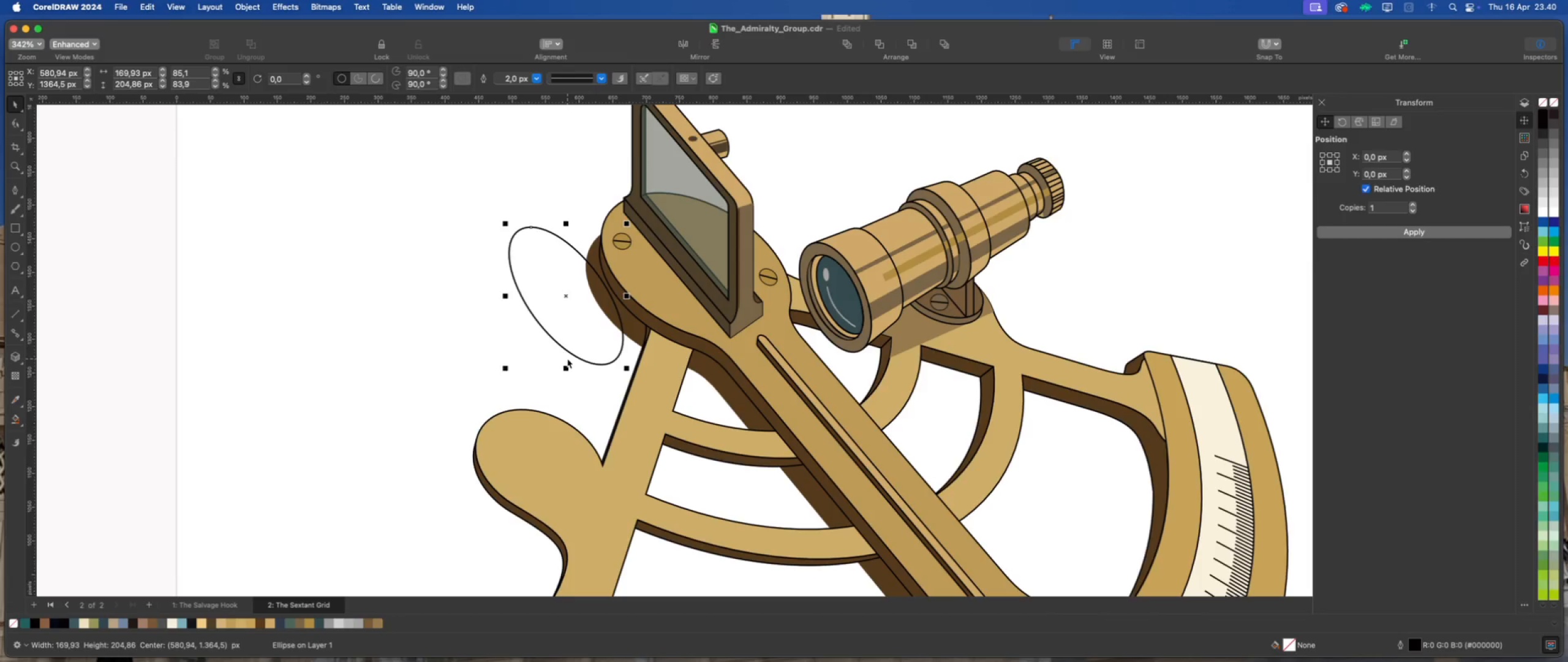 
left_click_drag(start_coordinate=[503, 223], to_coordinate=[509, 235])
 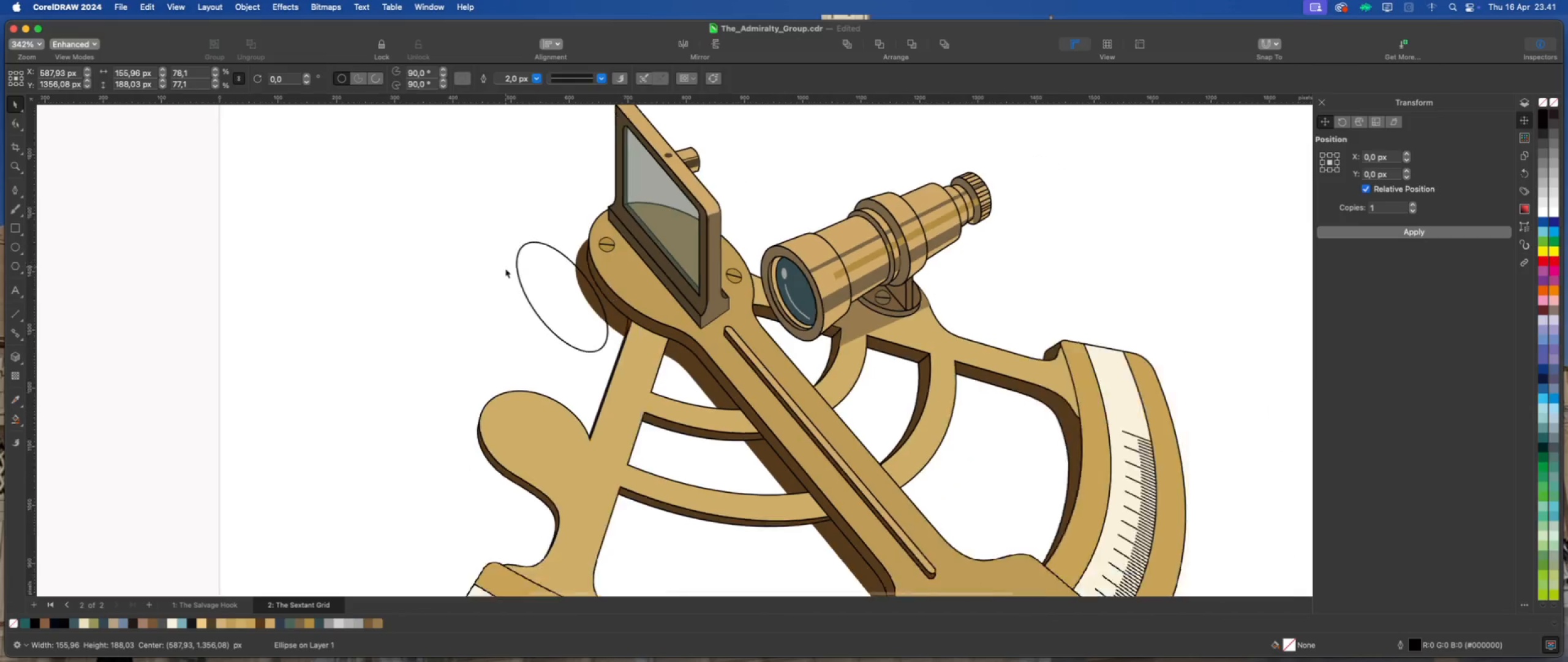 
scroll: coordinate [505, 270], scroll_direction: down, amount: 7.0
 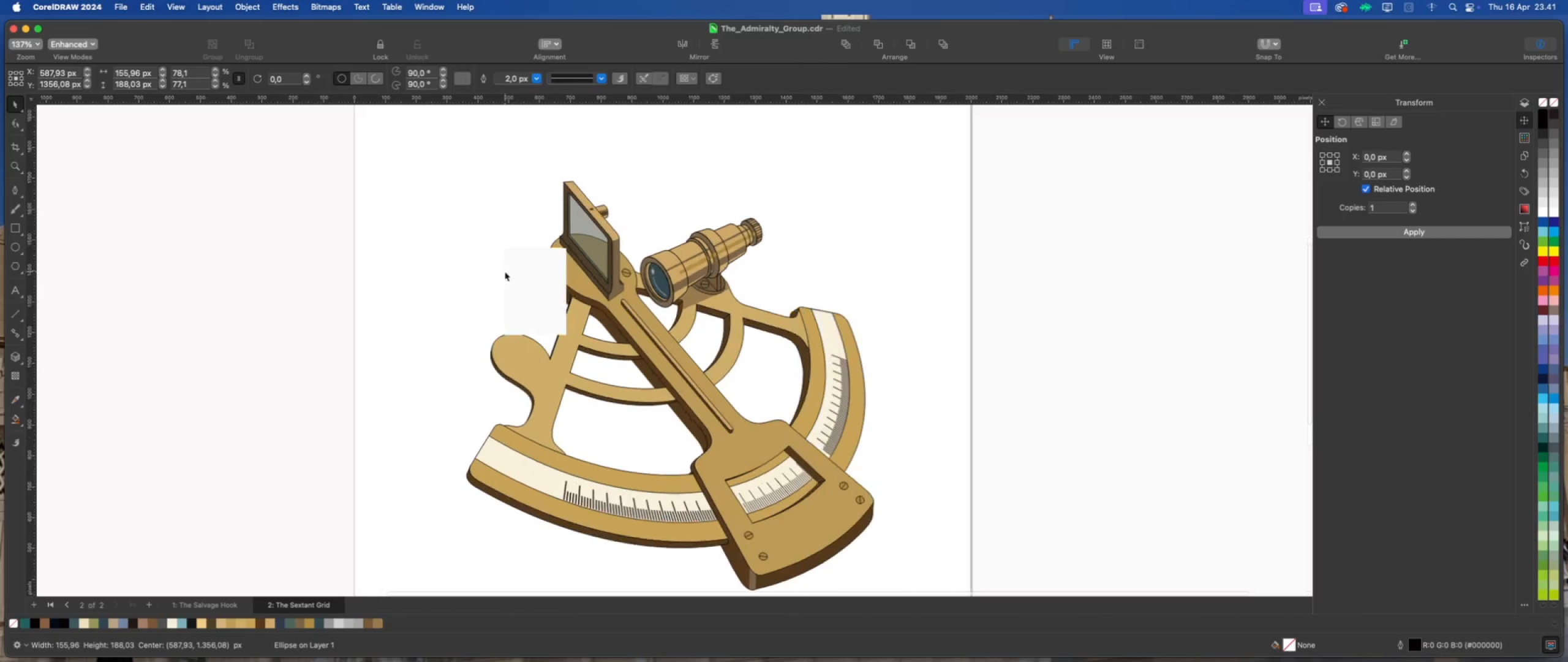 
scroll: coordinate [505, 272], scroll_direction: up, amount: 1.0
 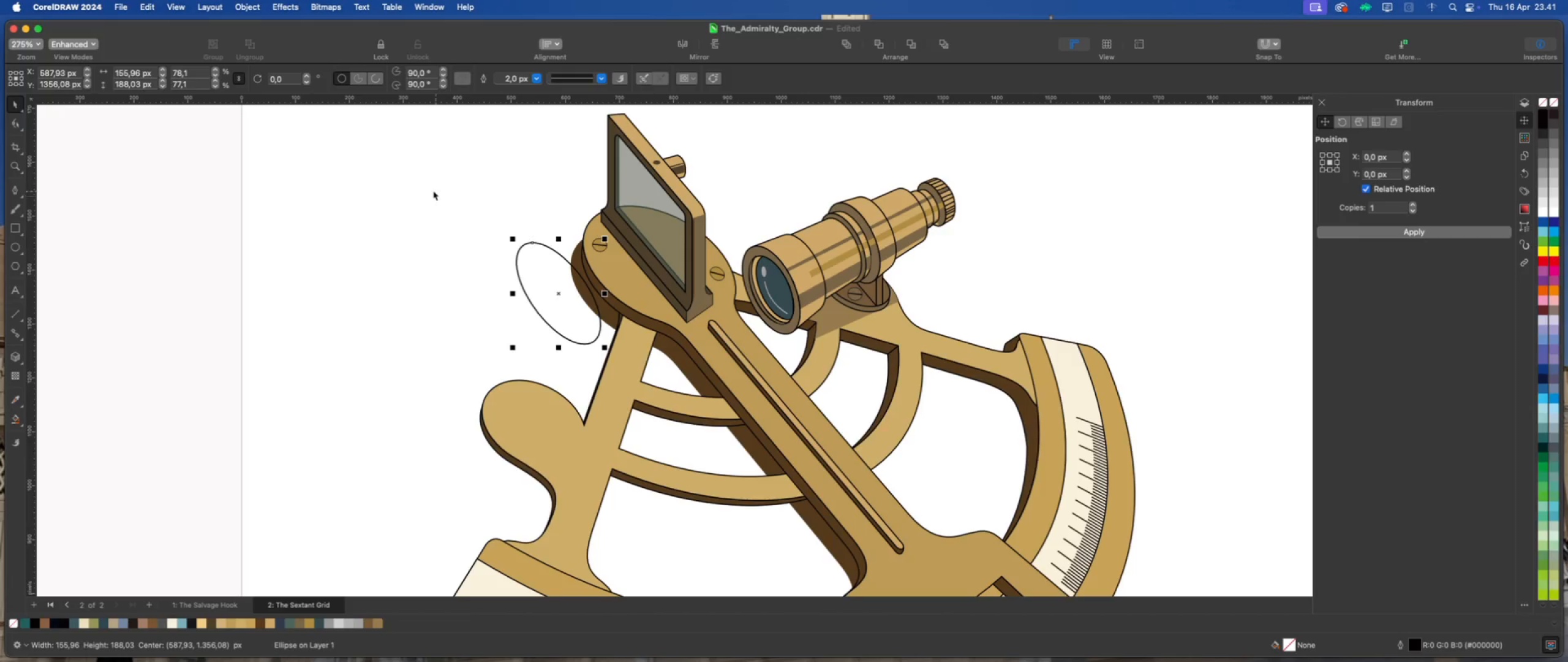 
wait(7.89)
 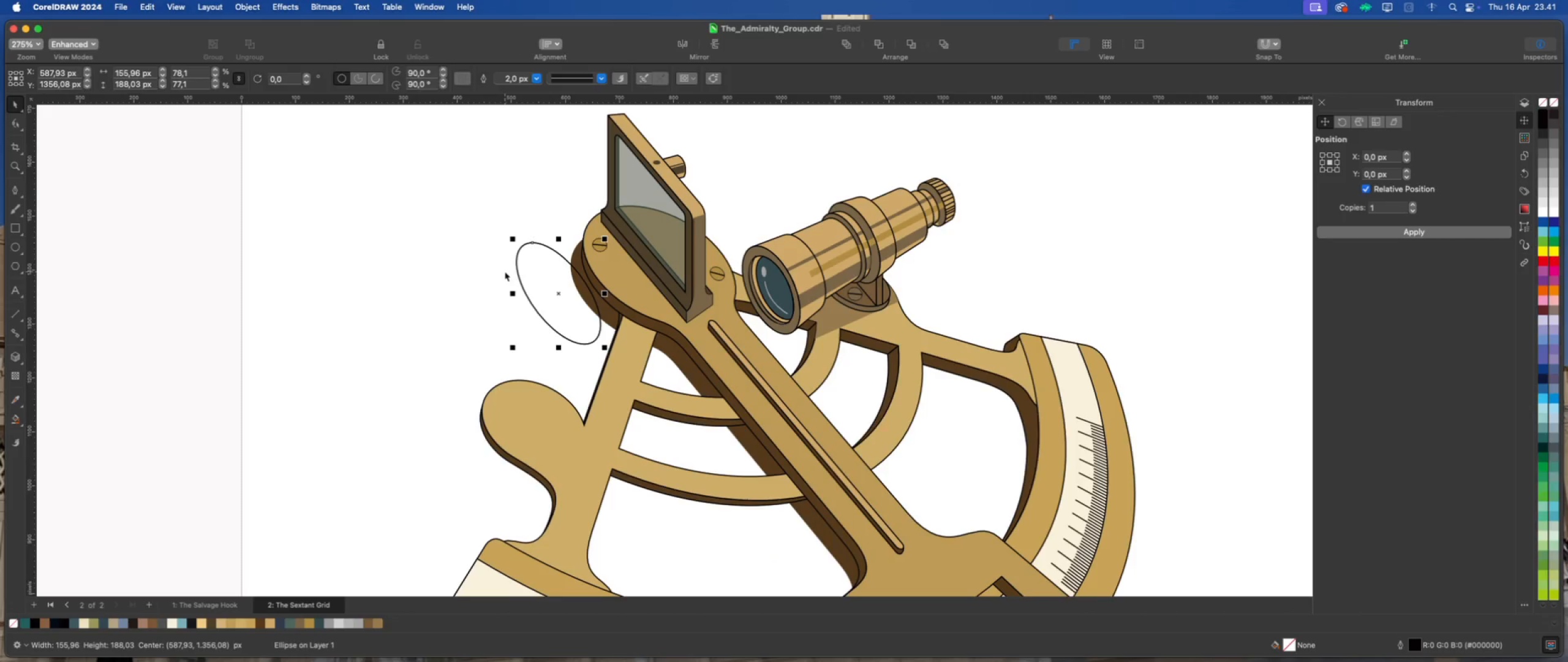 
scroll: coordinate [545, 295], scroll_direction: up, amount: 1.0
 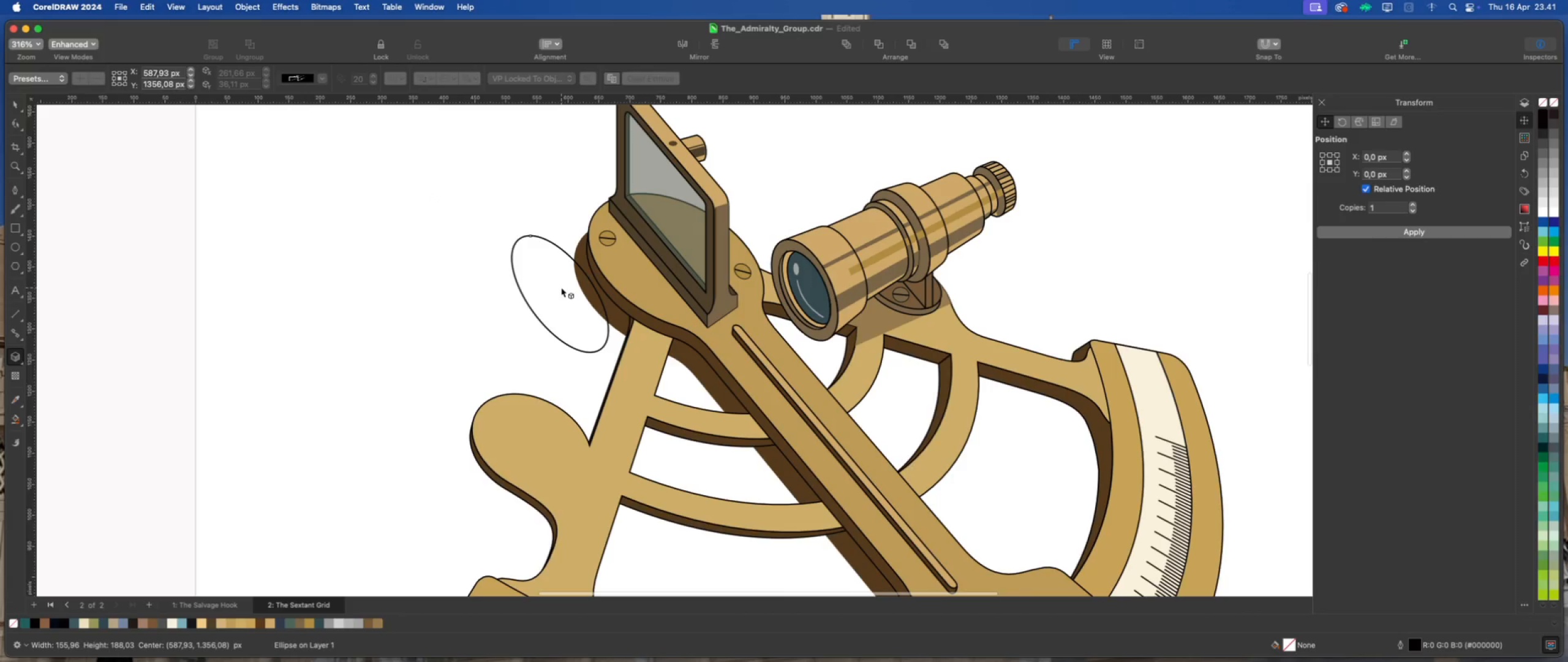 
left_click_drag(start_coordinate=[561, 287], to_coordinate=[764, 185])
 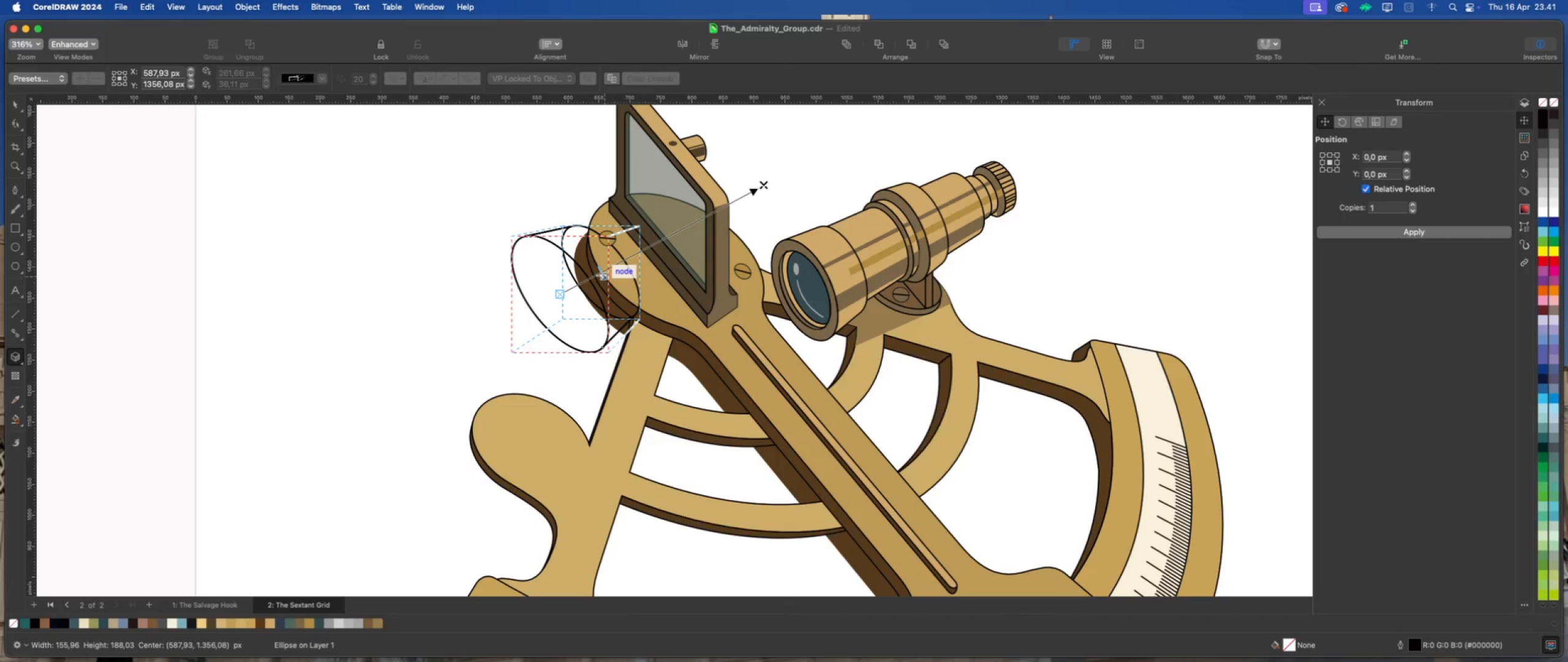 
left_click_drag(start_coordinate=[601, 275], to_coordinate=[568, 293])
 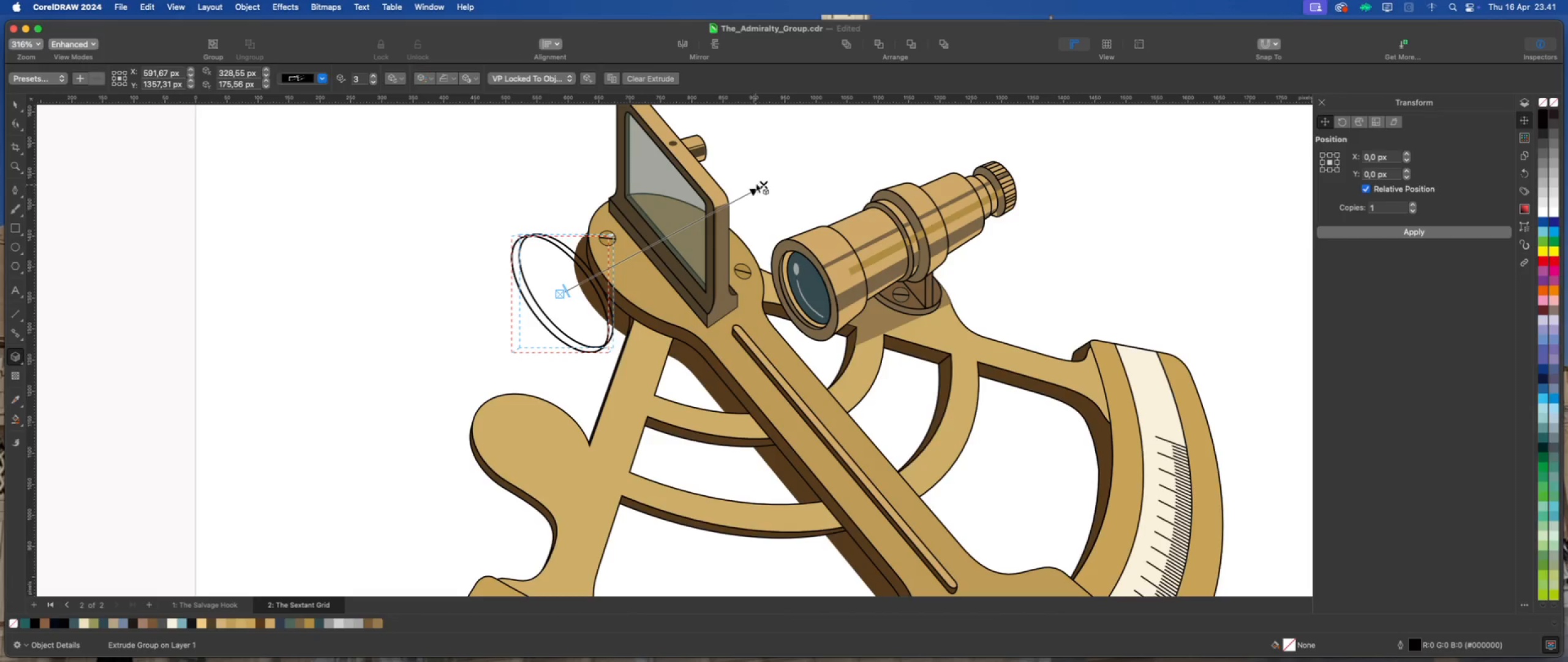 
left_click_drag(start_coordinate=[766, 181], to_coordinate=[799, 143])
 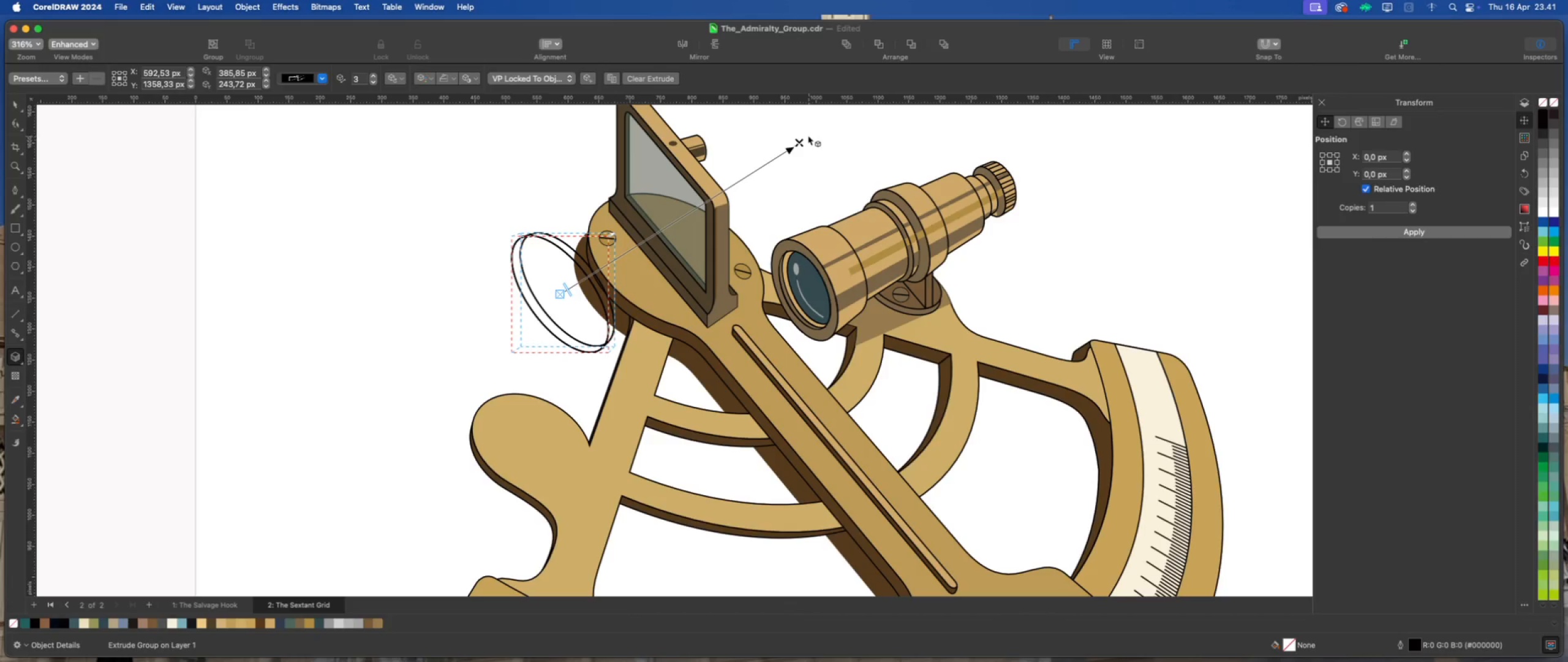 
left_click_drag(start_coordinate=[798, 142], to_coordinate=[826, 115])
 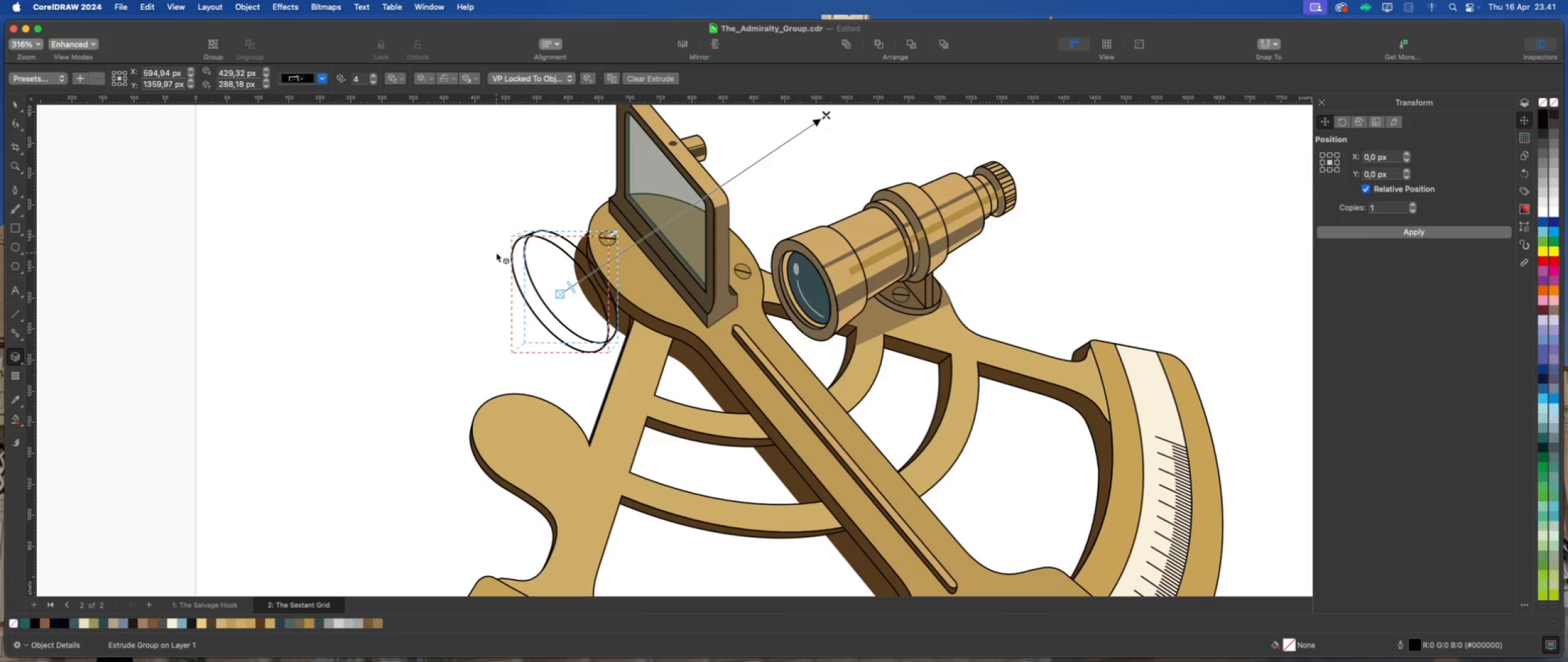 
wait(8.58)
 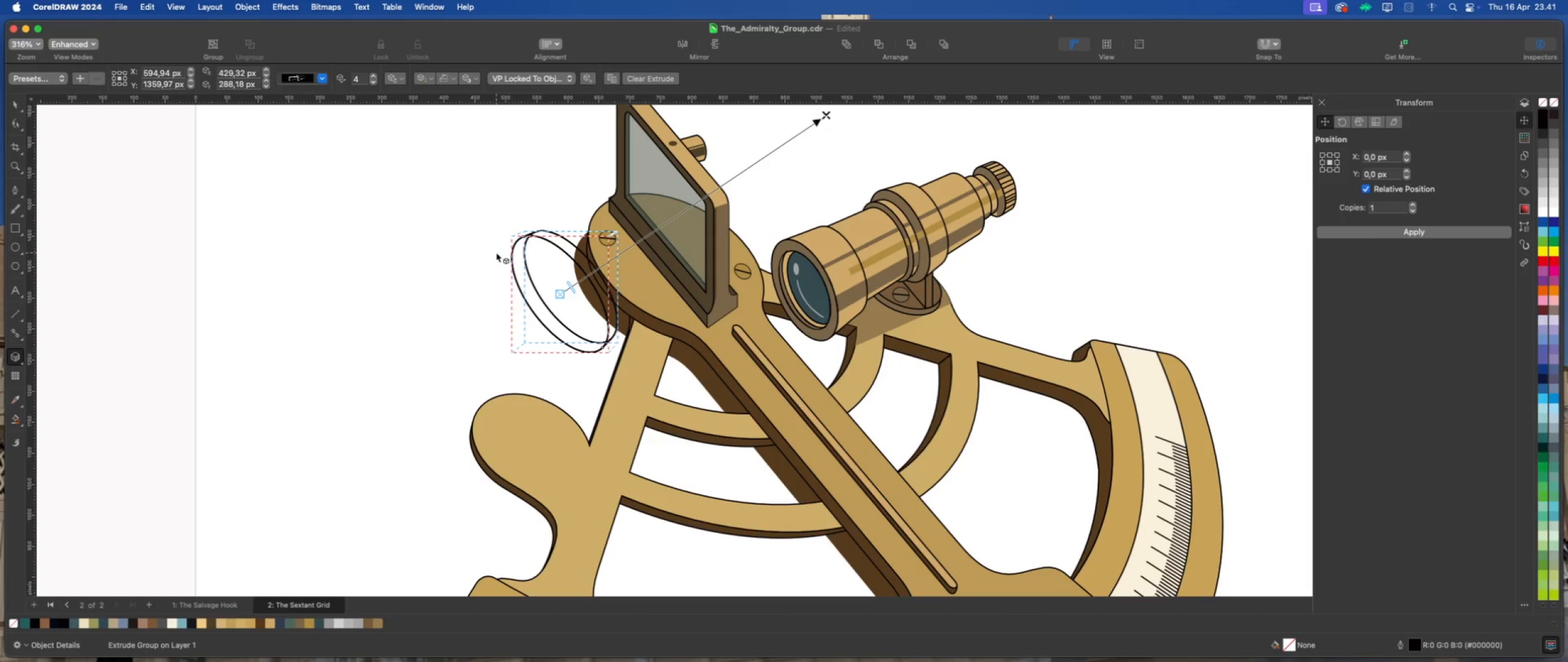 
scroll: coordinate [539, 261], scroll_direction: down, amount: 2.0
 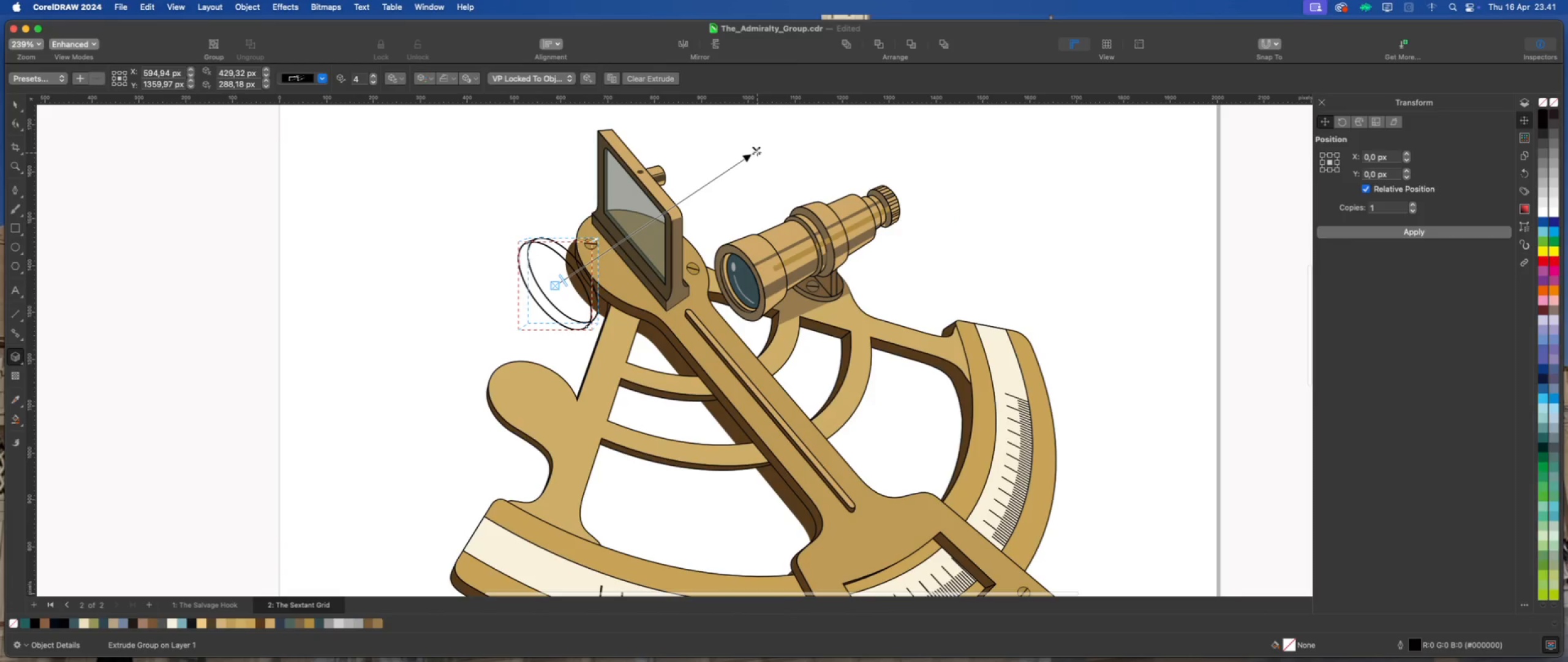 
left_click_drag(start_coordinate=[756, 151], to_coordinate=[792, 143])
 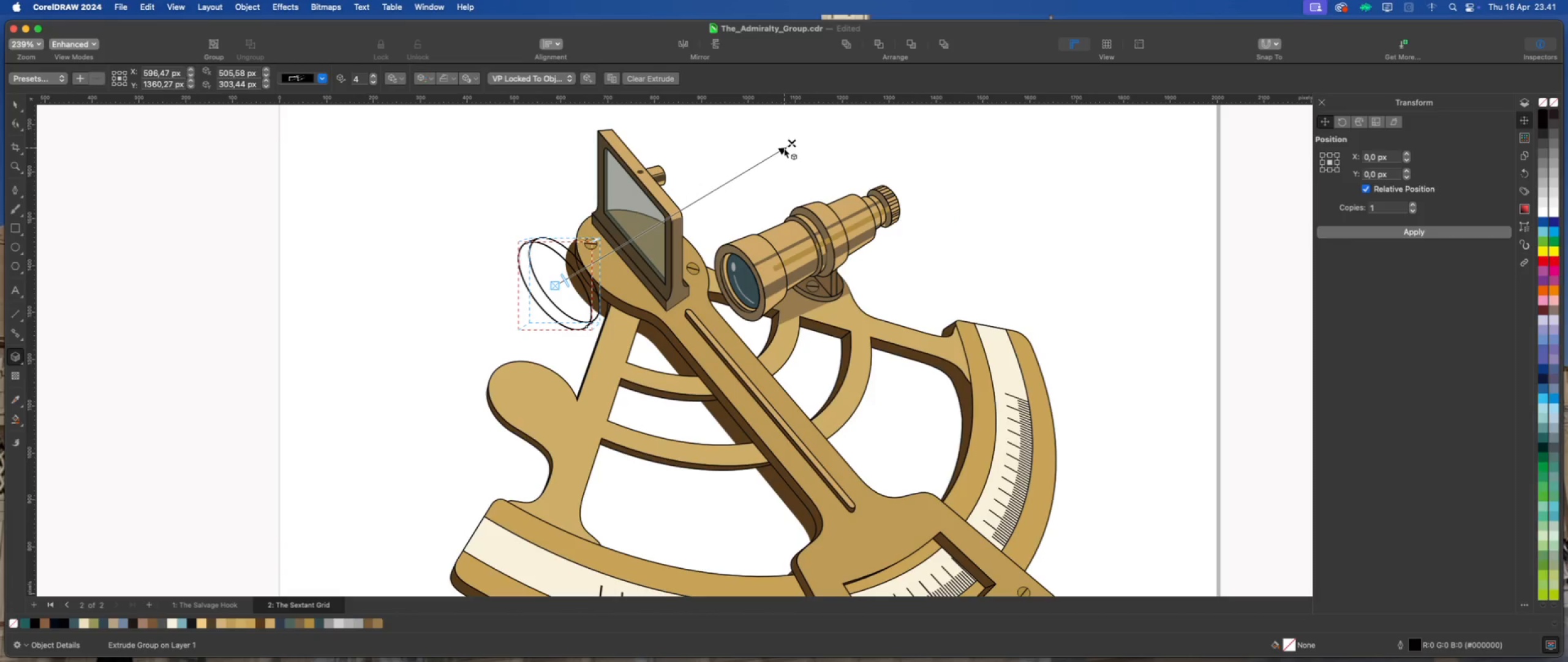 
wait(6.76)
 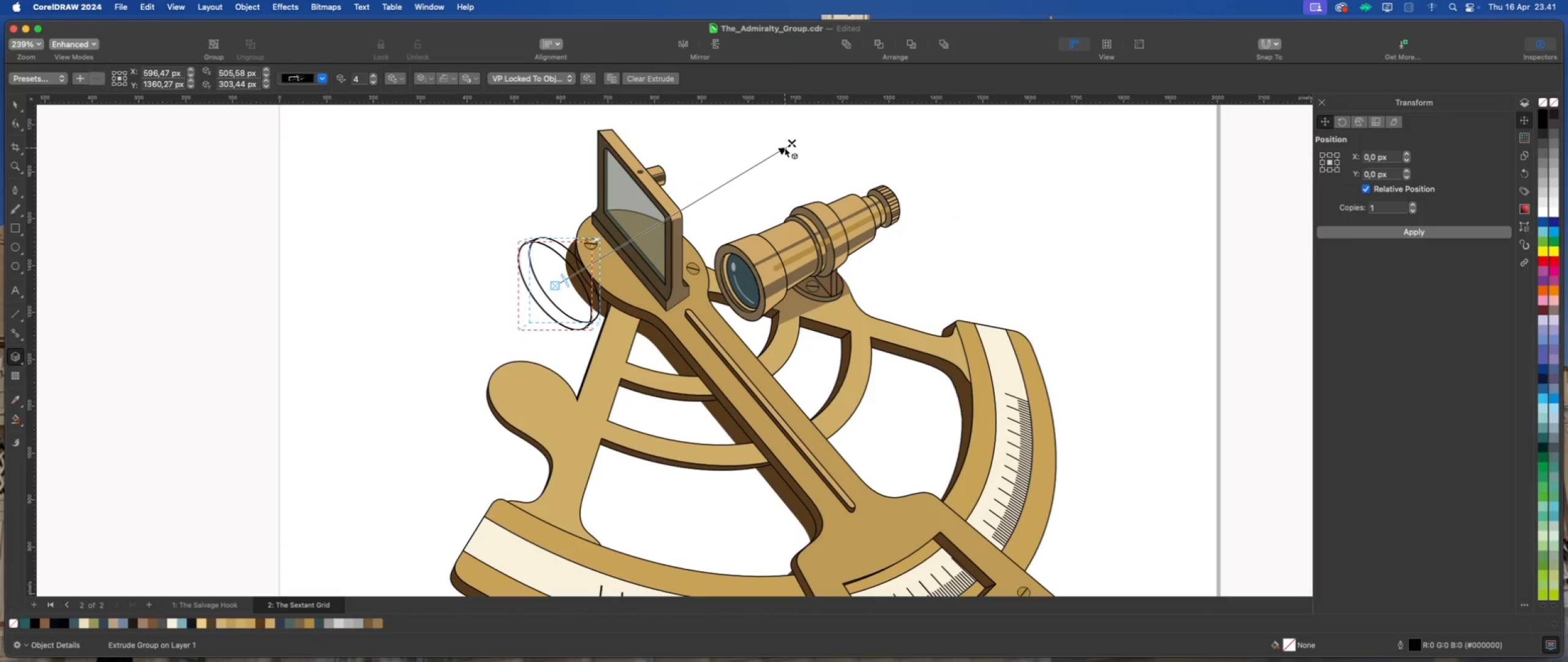 
scroll: coordinate [551, 235], scroll_direction: up, amount: 2.0
 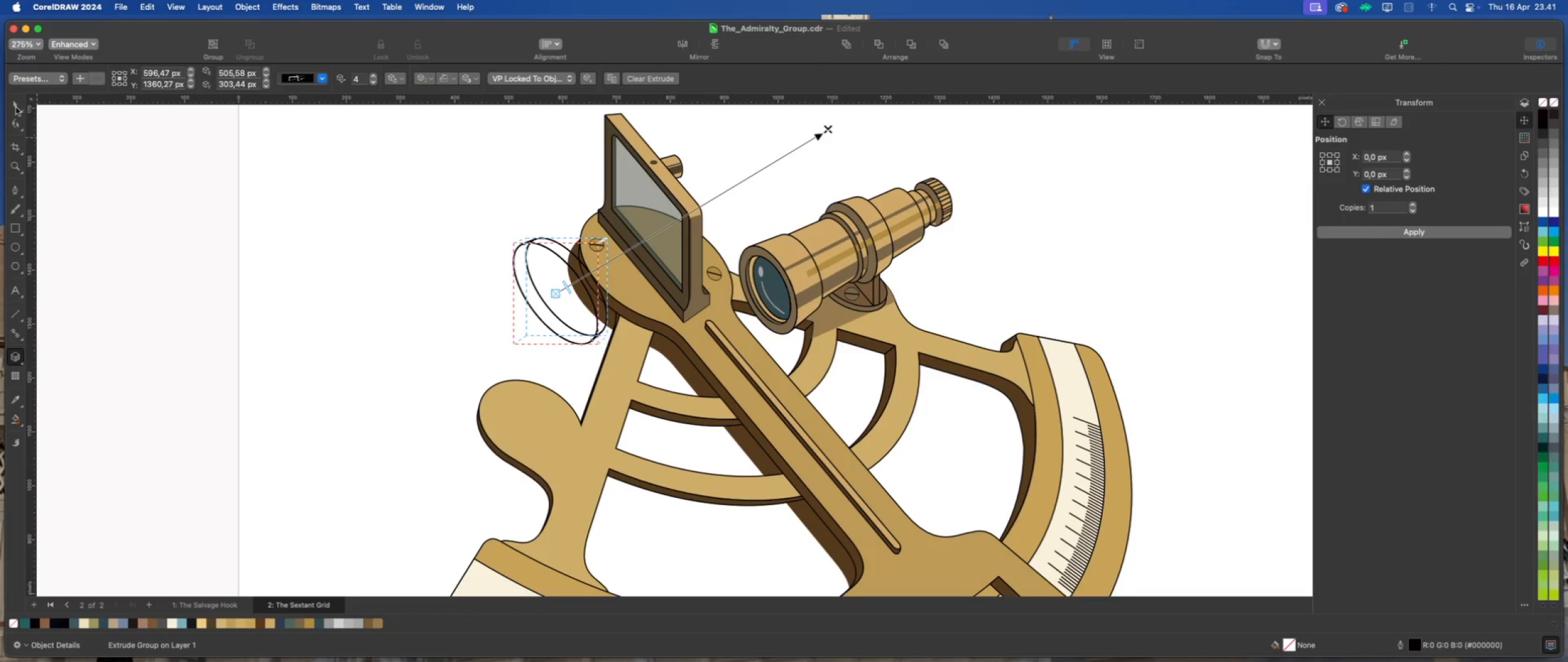 
left_click([15, 106])
 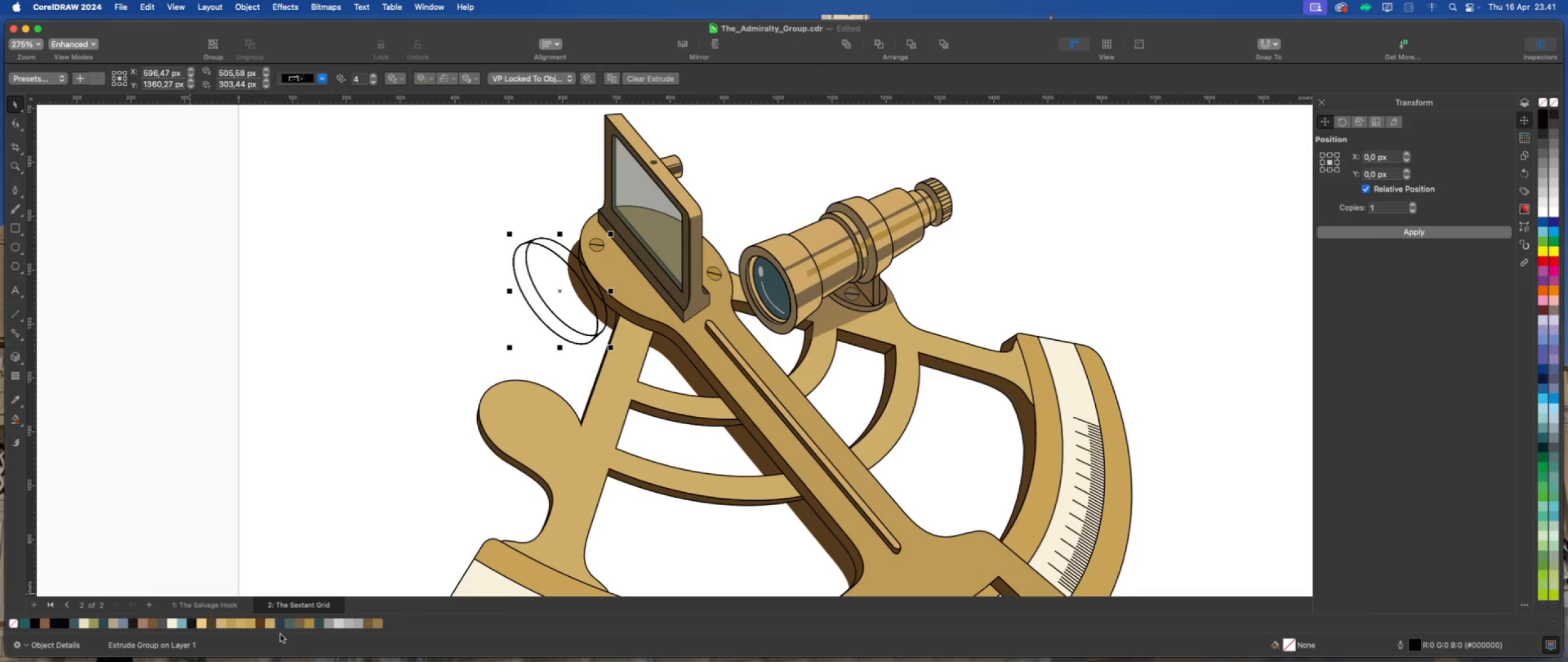 
mouse_move([270, 623])
 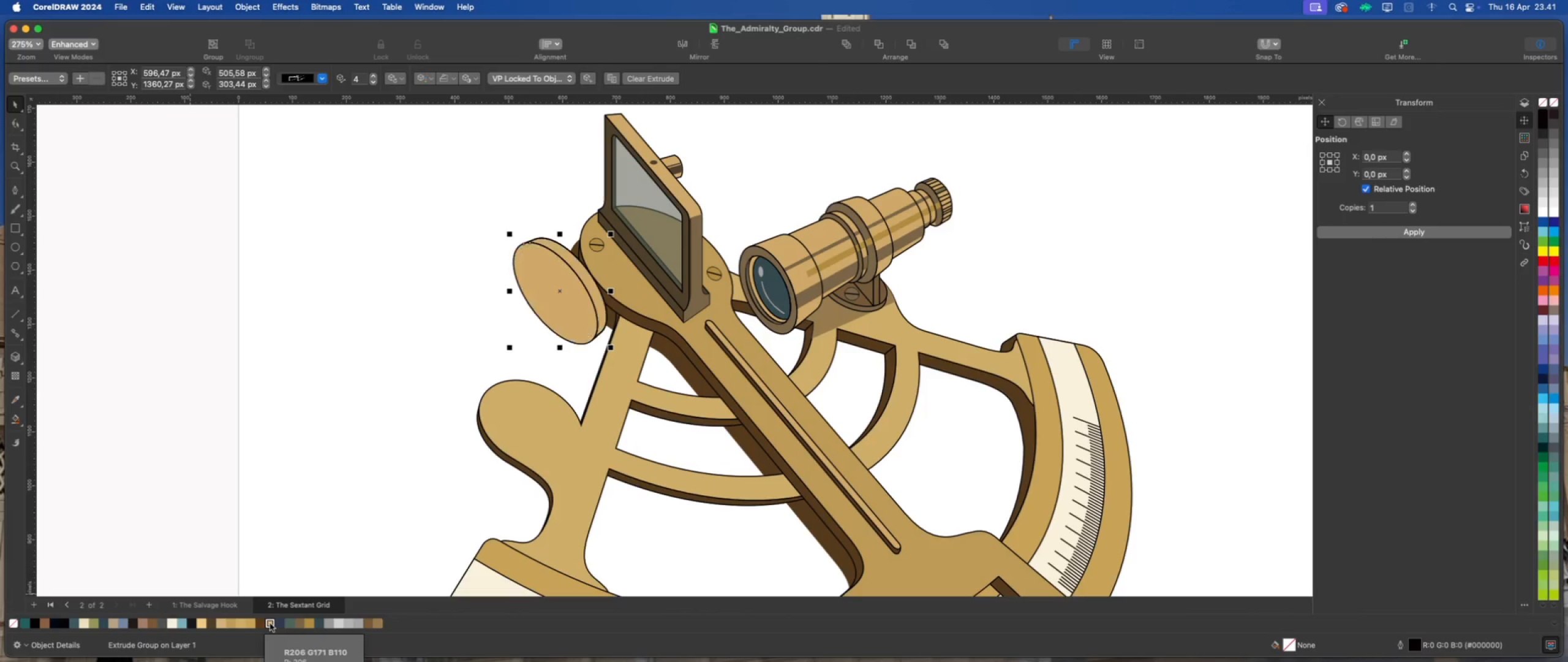 
left_click([270, 623])
 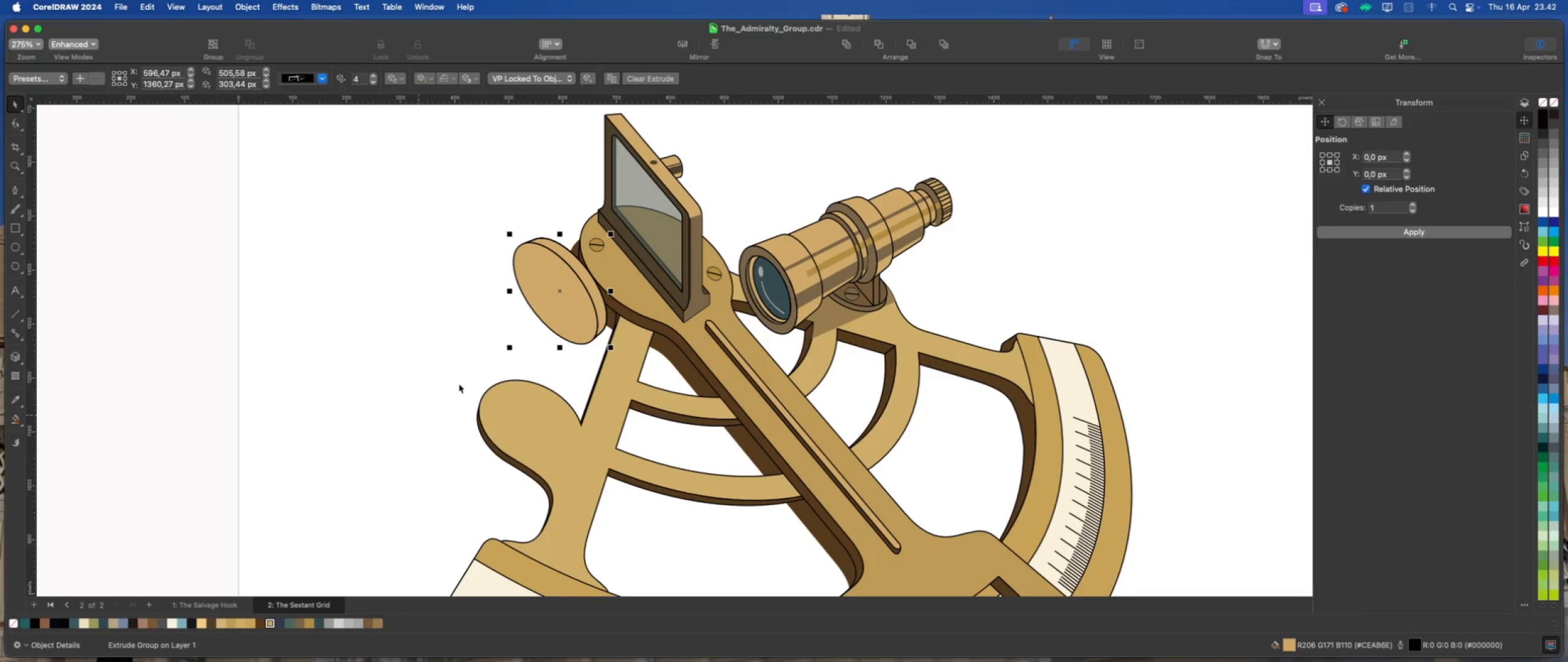 
scroll: coordinate [483, 356], scroll_direction: down, amount: 2.0
 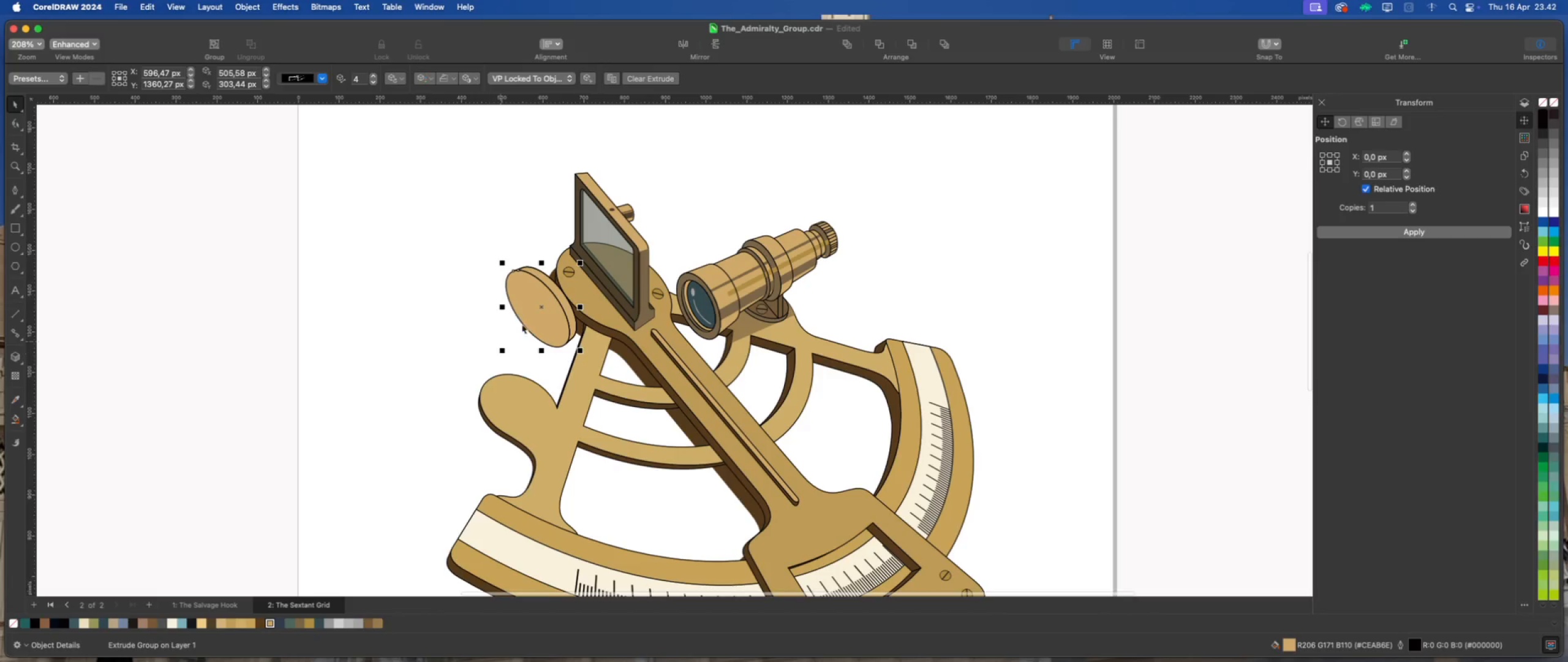 
scroll: coordinate [452, 318], scroll_direction: up, amount: 5.0
 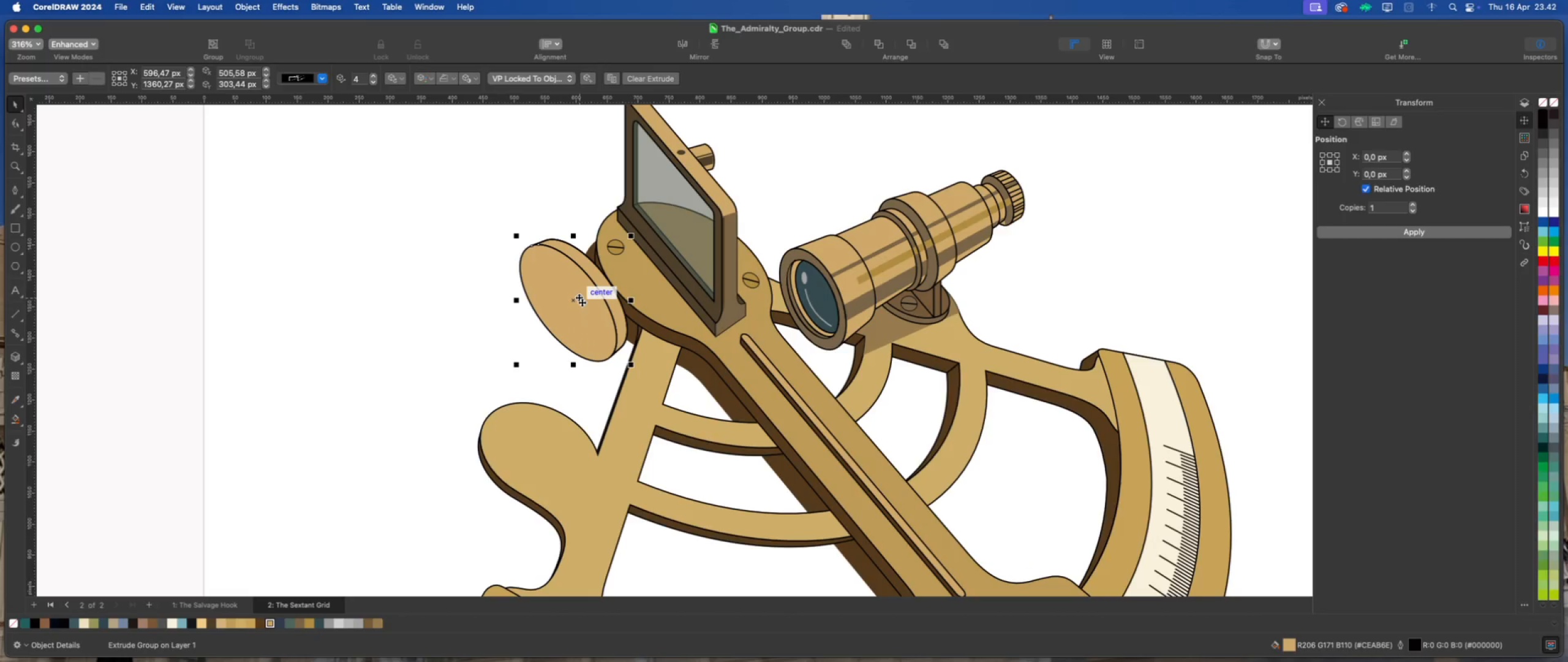 
wait(5.12)
 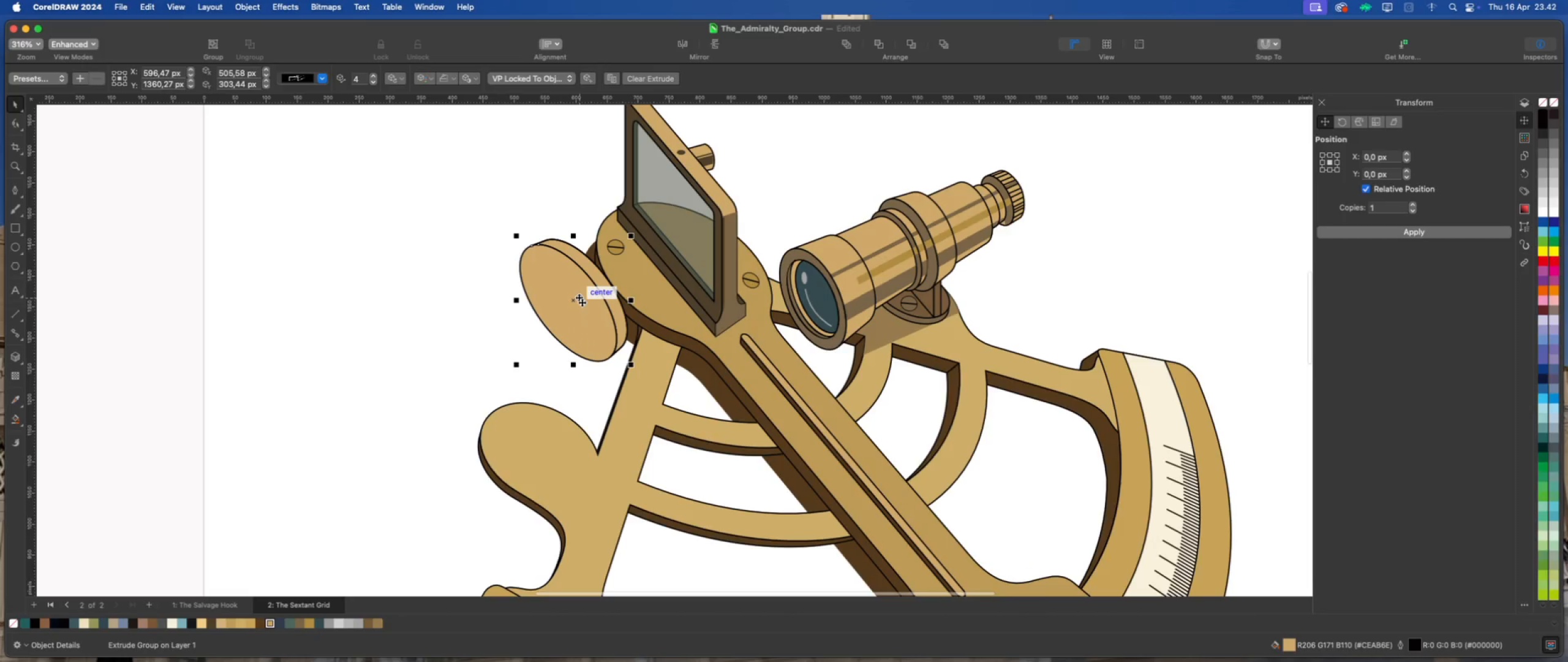 
right_click([582, 302])
 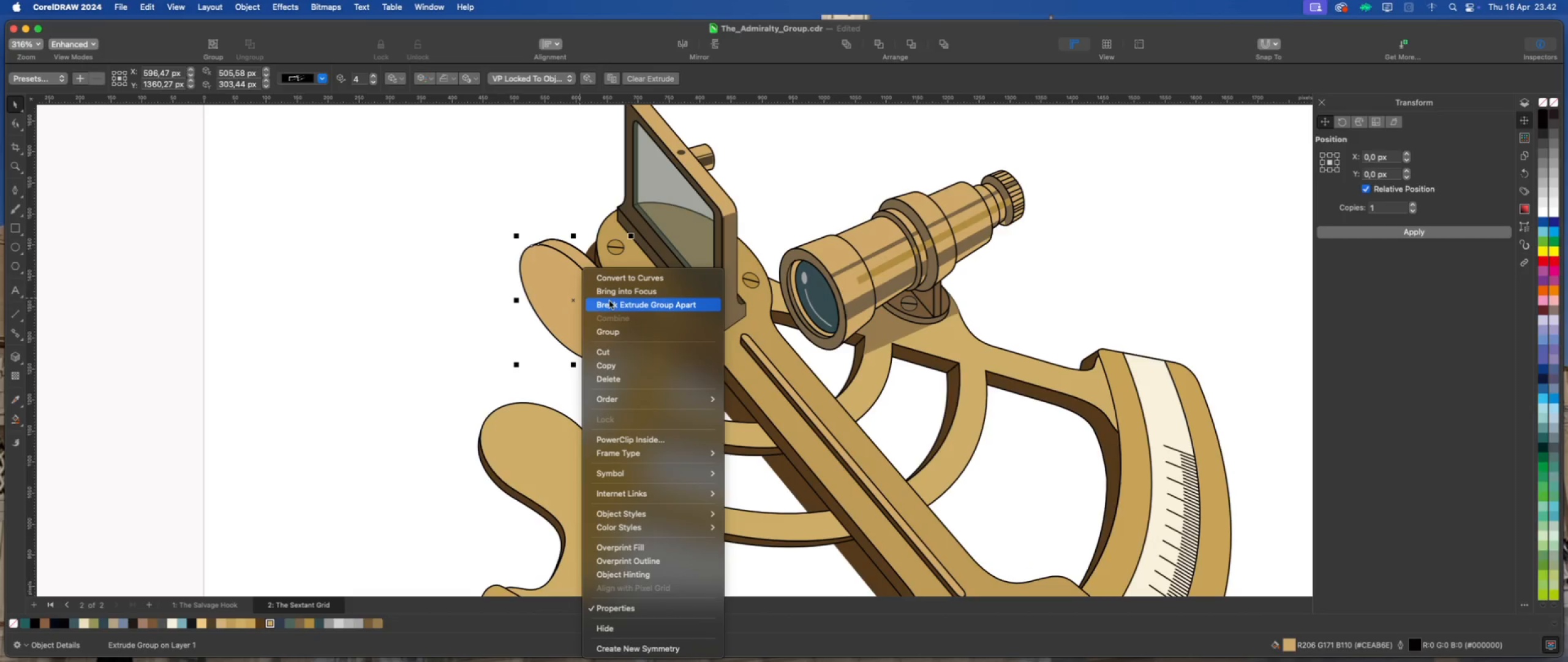 
left_click([609, 301])
 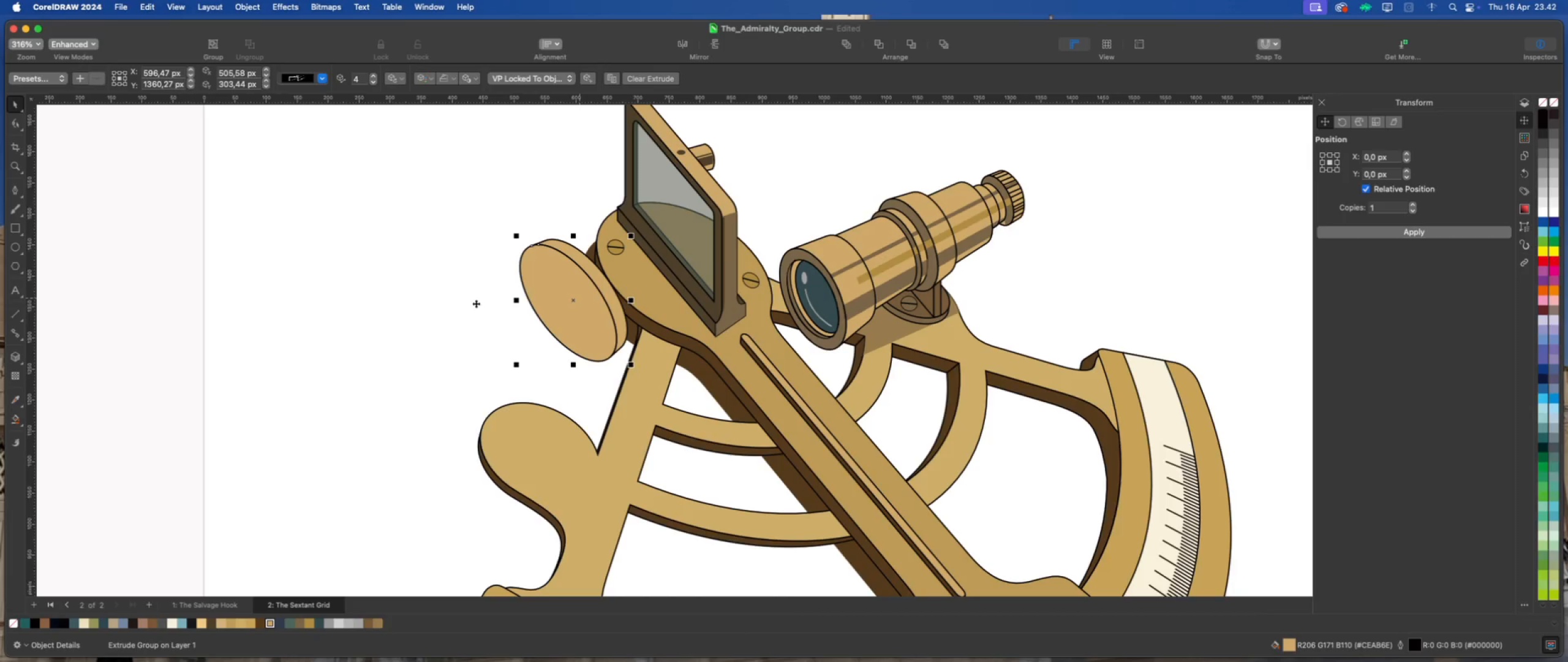 
left_click([476, 303])
 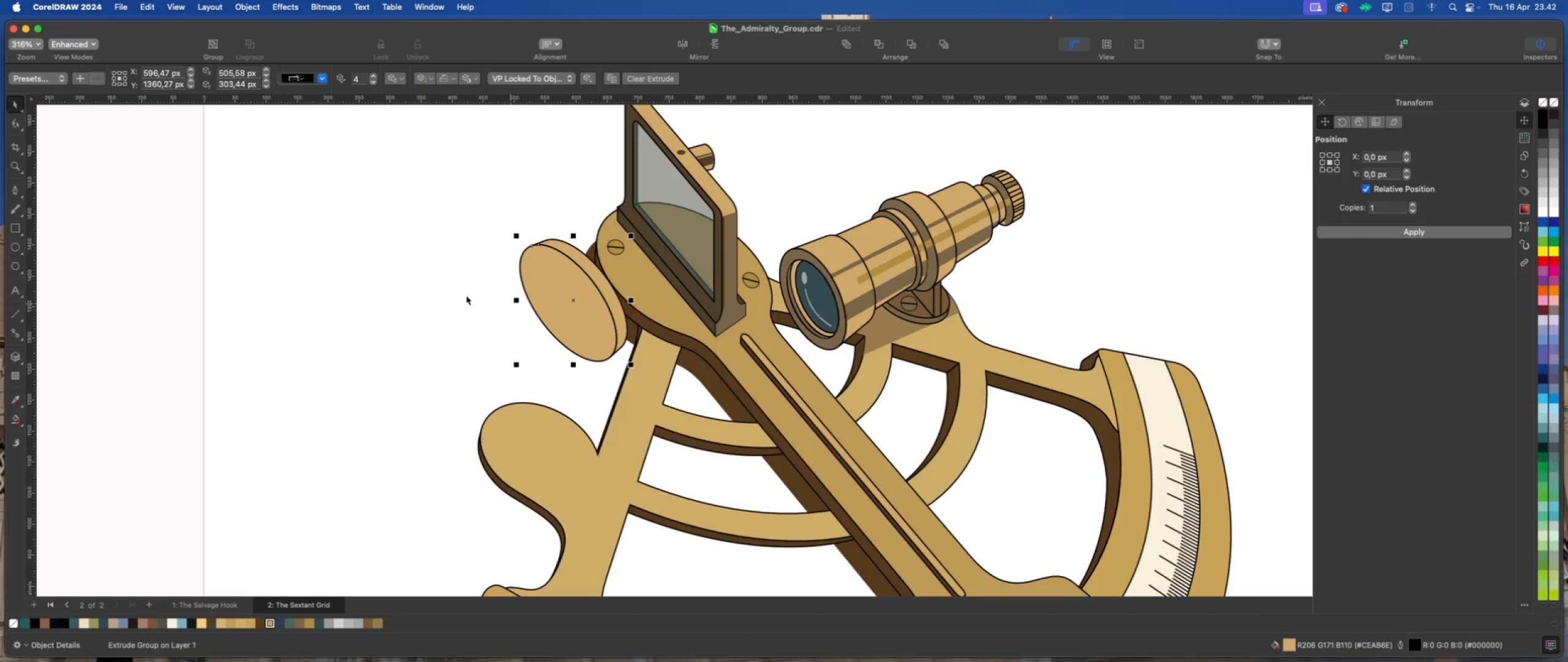 
left_click([466, 295])
 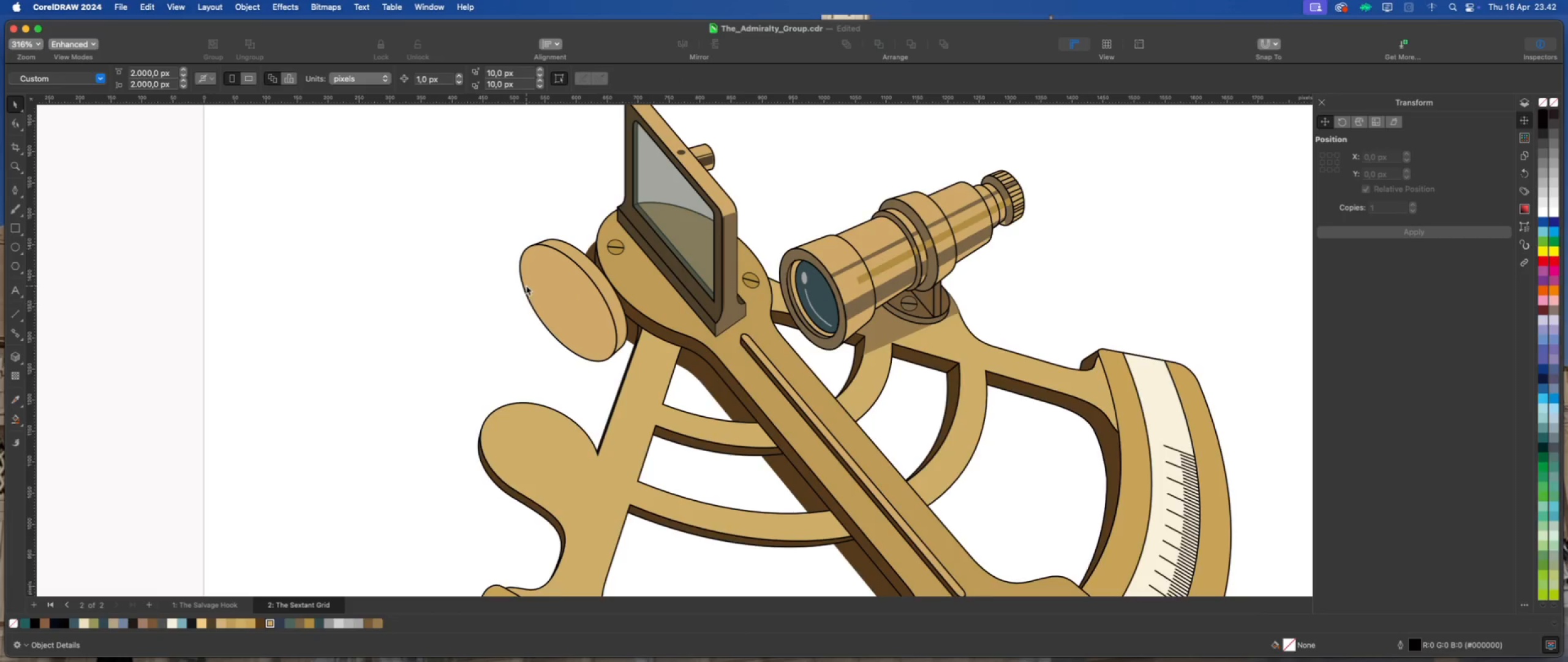 
left_click([568, 287])
 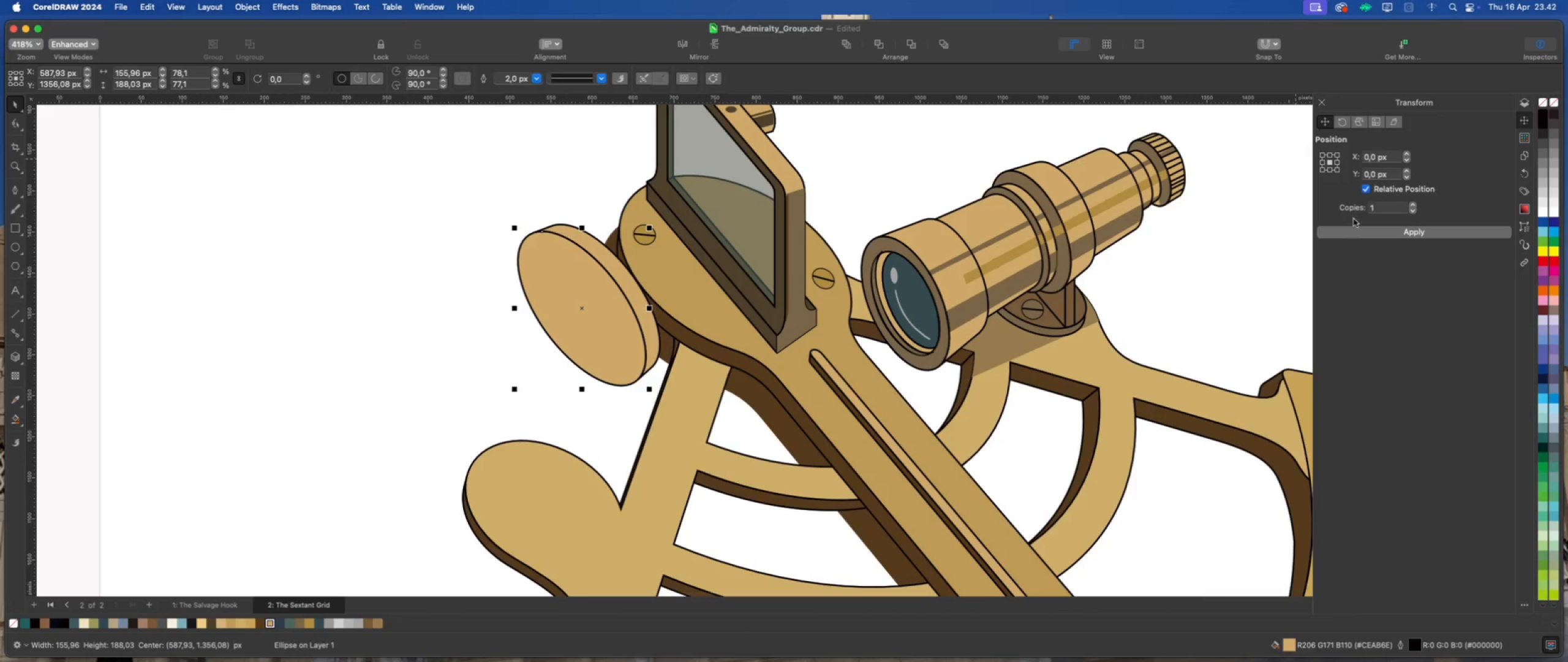 
scroll: coordinate [526, 286], scroll_direction: up, amount: 2.0
 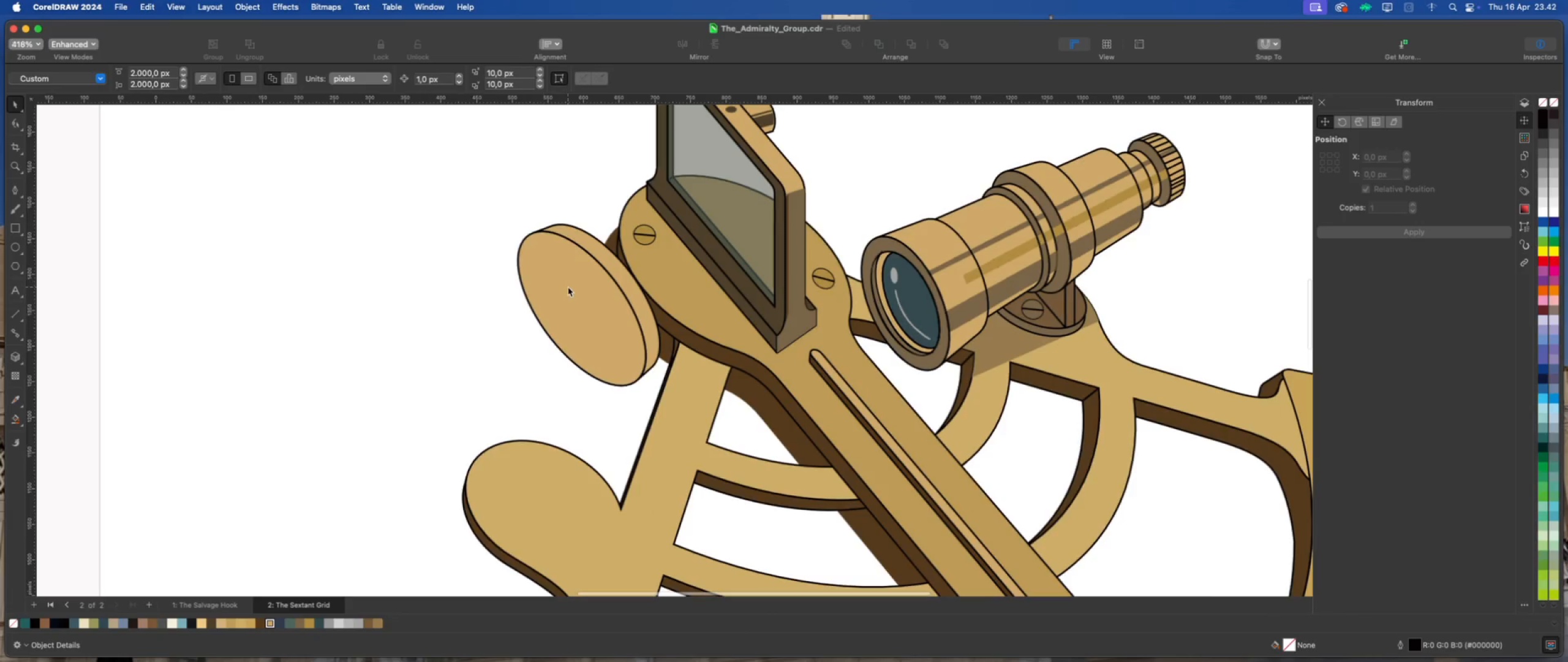 
left_click([1359, 232])
 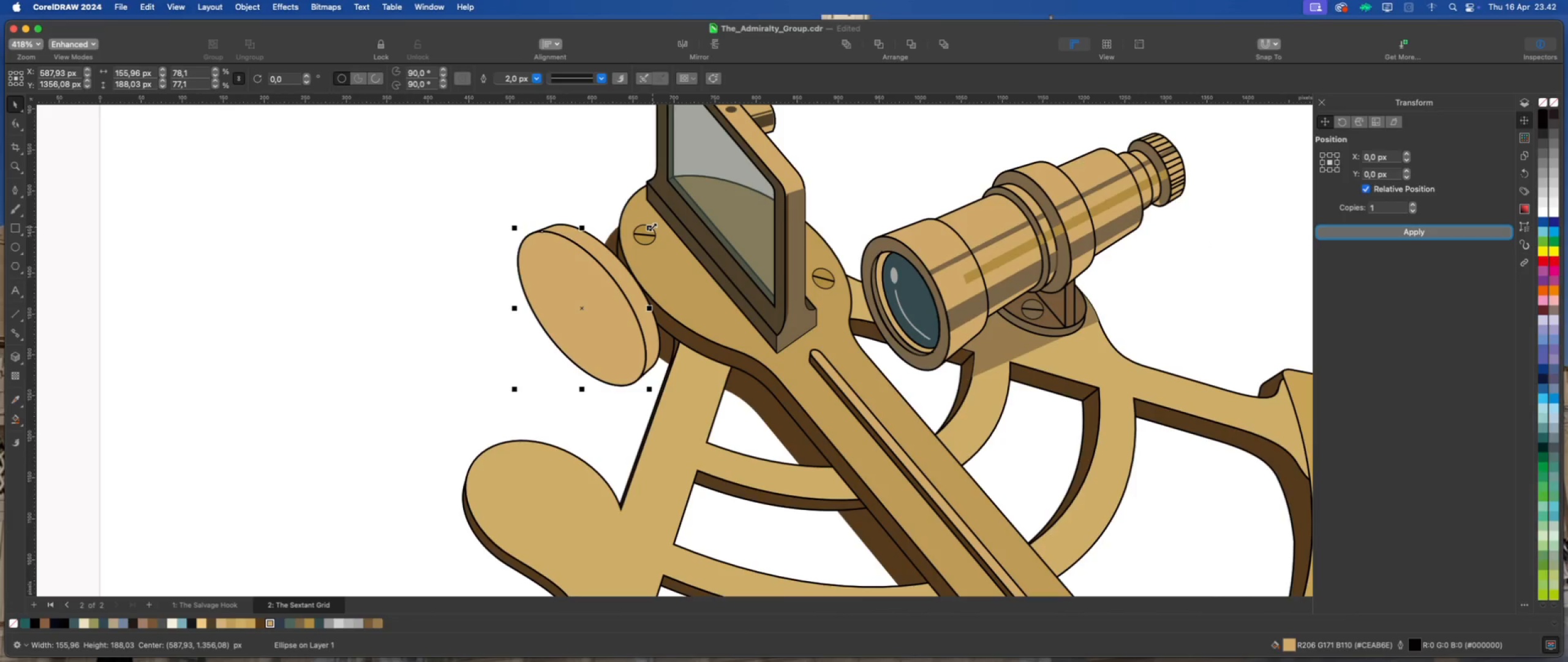 
left_click_drag(start_coordinate=[654, 227], to_coordinate=[638, 235])
 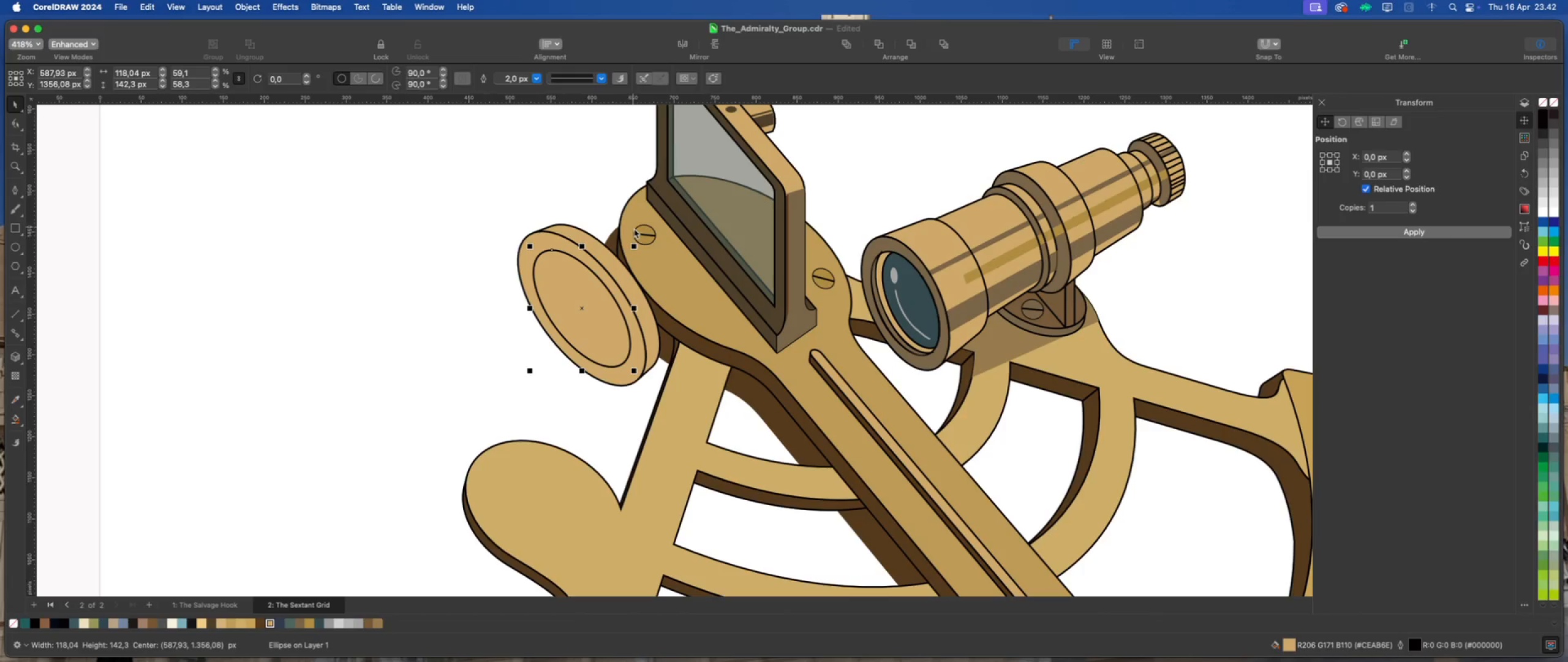 
hold_key(key=ShiftLeft, duration=3.94)
 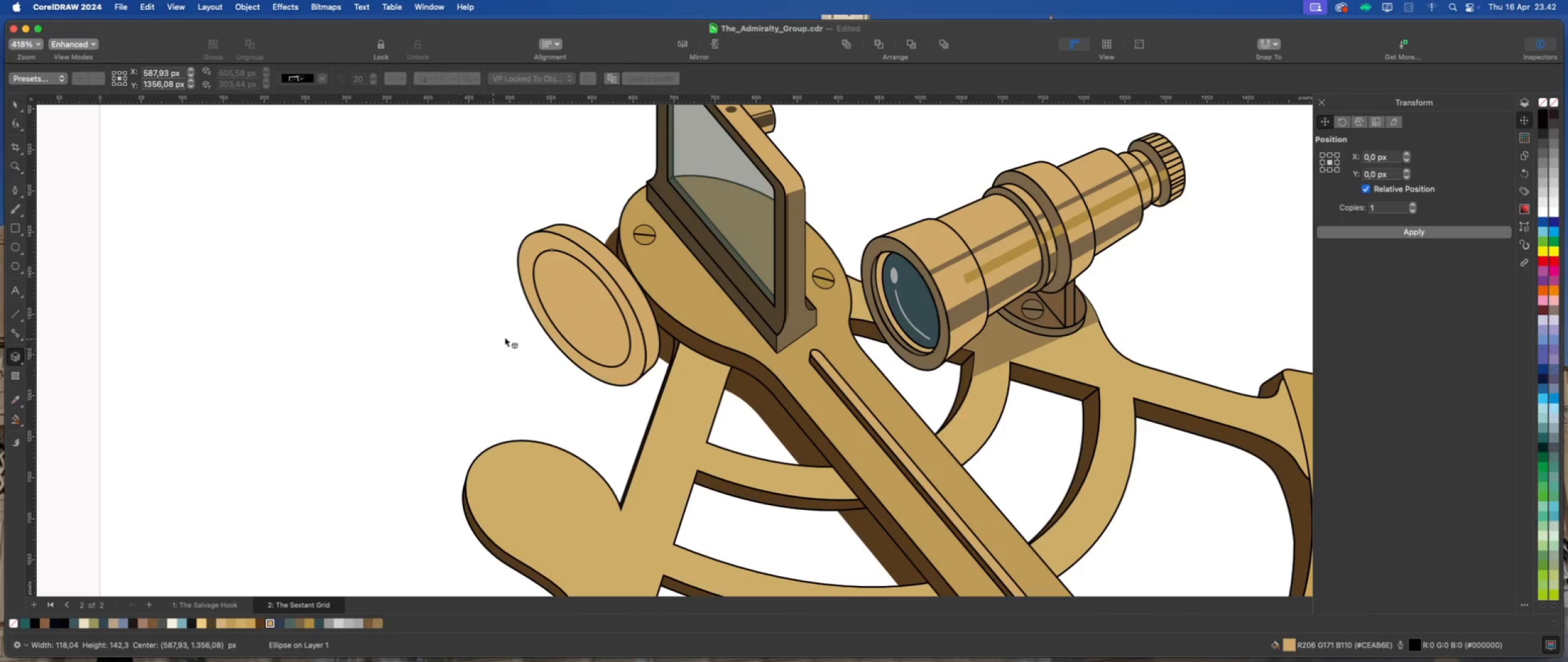 
left_click_drag(start_coordinate=[586, 314], to_coordinate=[948, 133])
 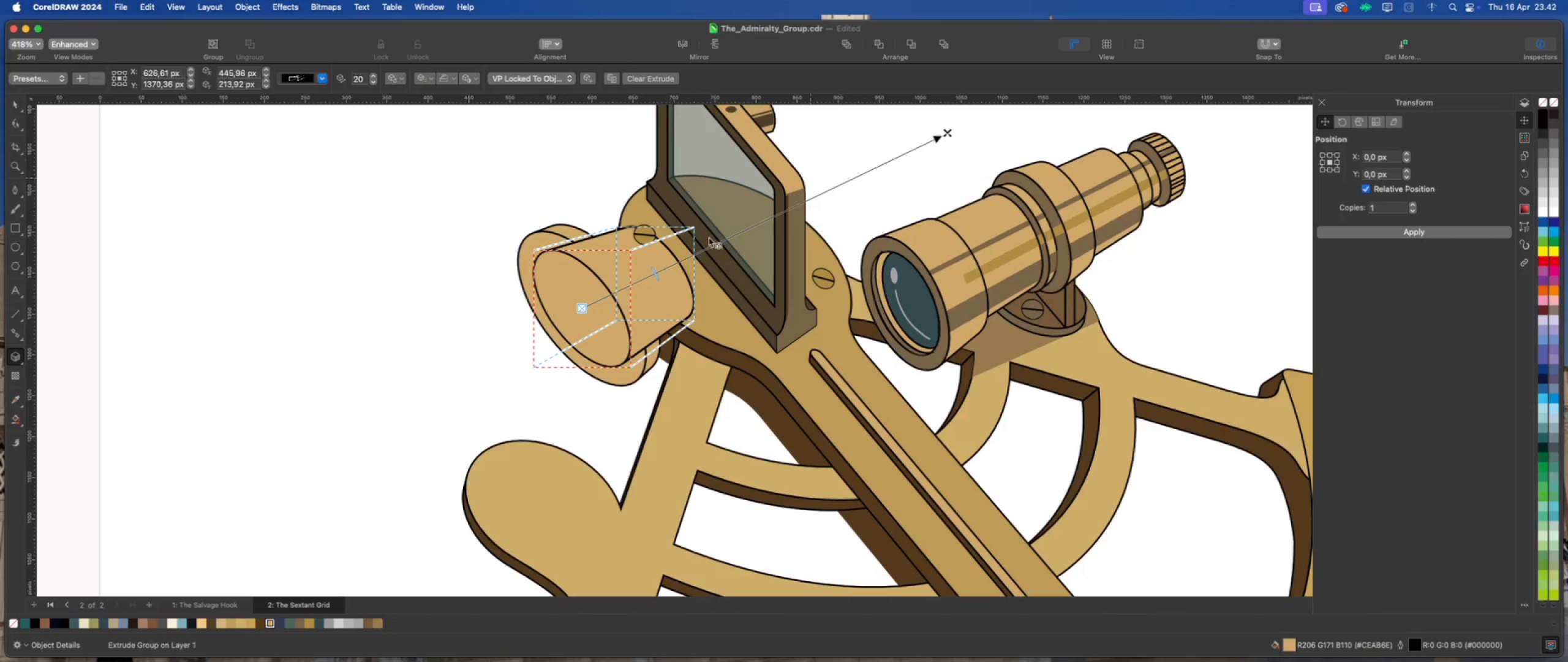 
mouse_move([624, 286])
 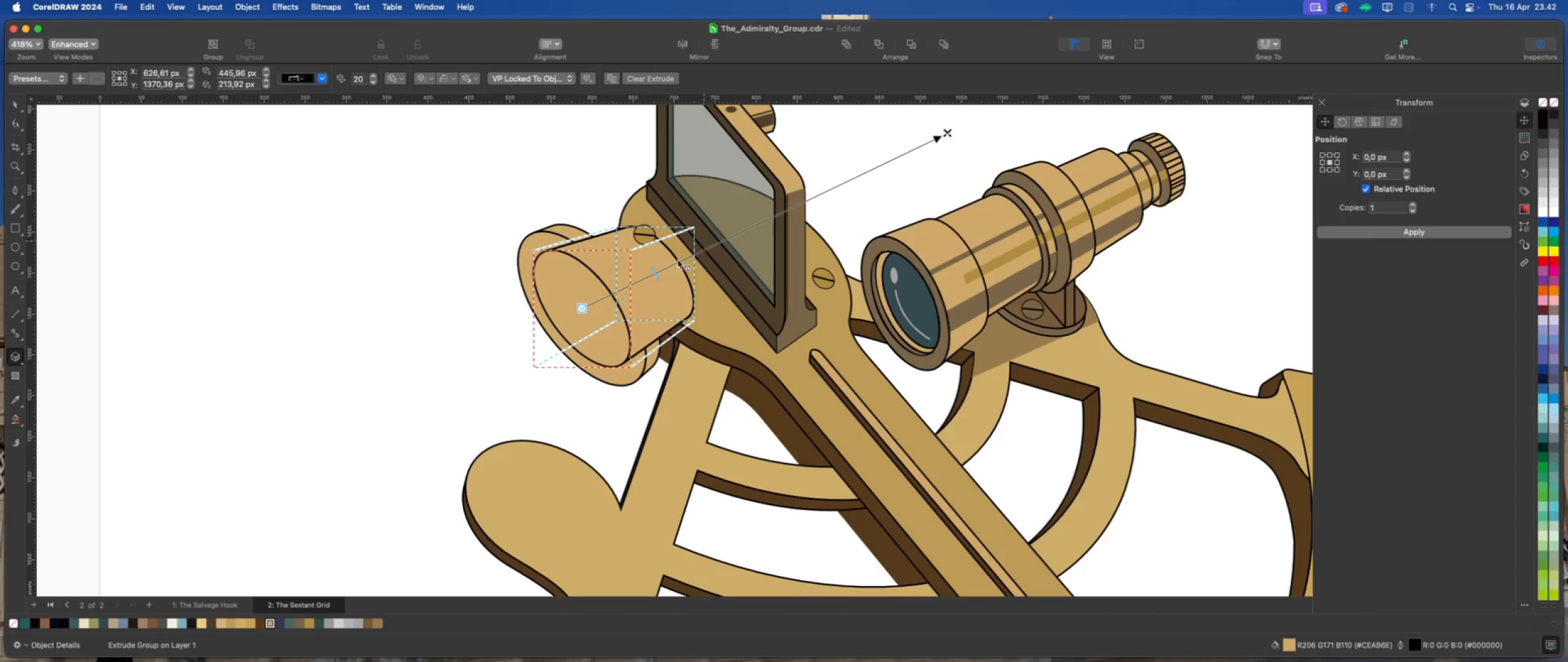 
left_click_drag(start_coordinate=[652, 272], to_coordinate=[589, 306])
 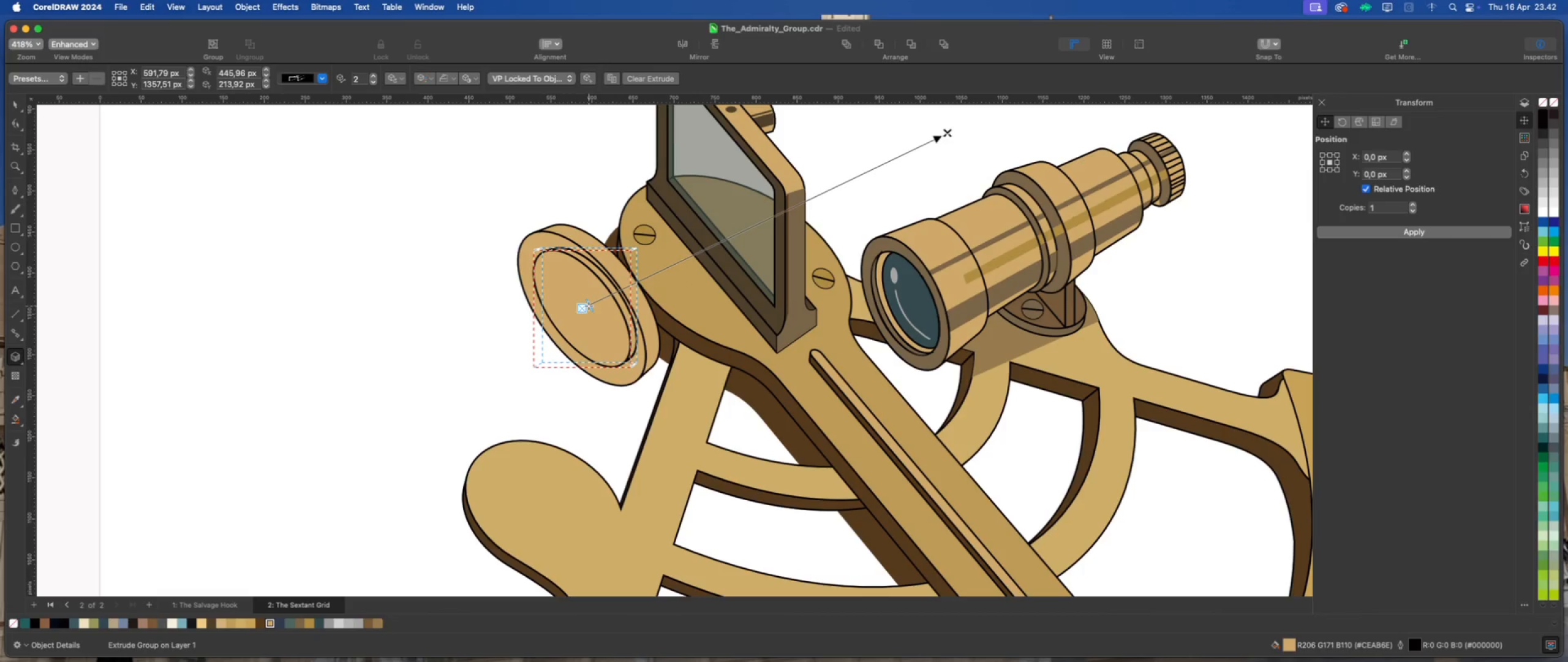 
left_click_drag(start_coordinate=[589, 306], to_coordinate=[572, 316])
 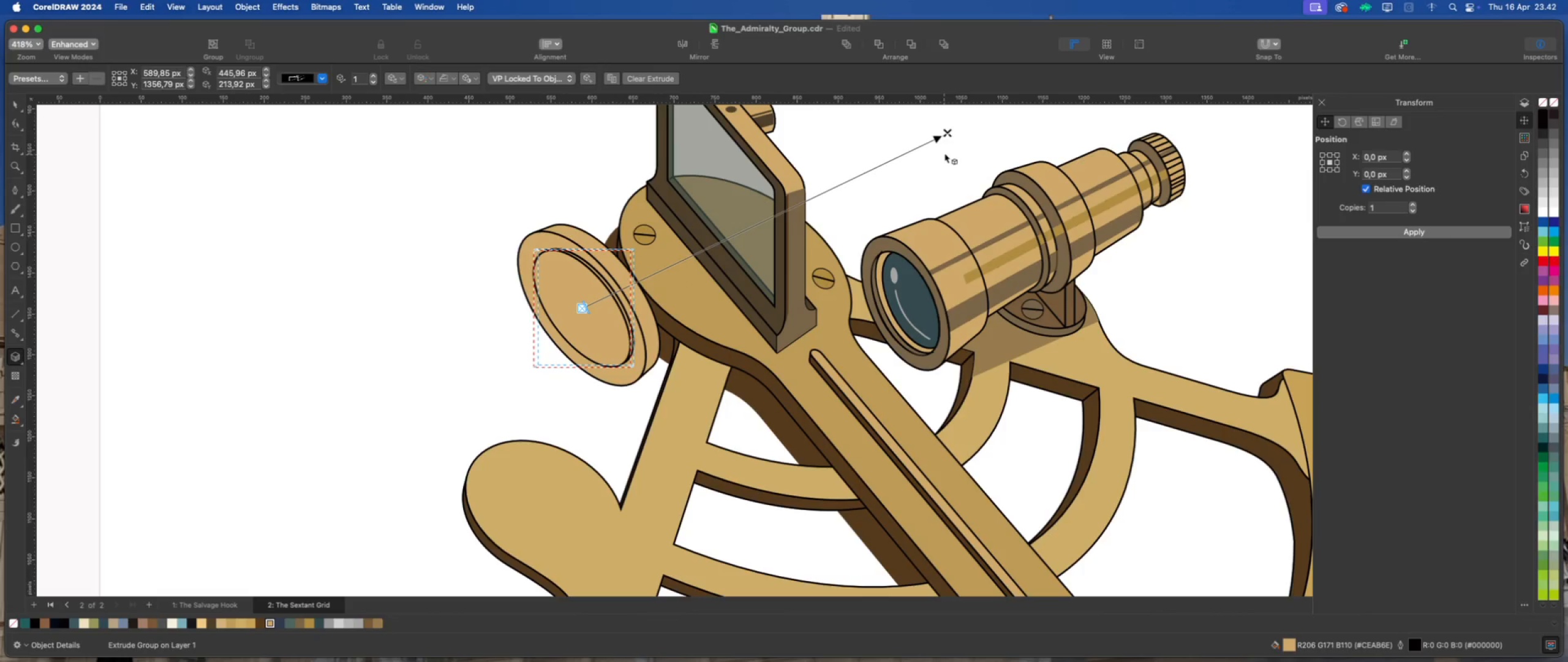 
left_click_drag(start_coordinate=[946, 130], to_coordinate=[374, 488])
 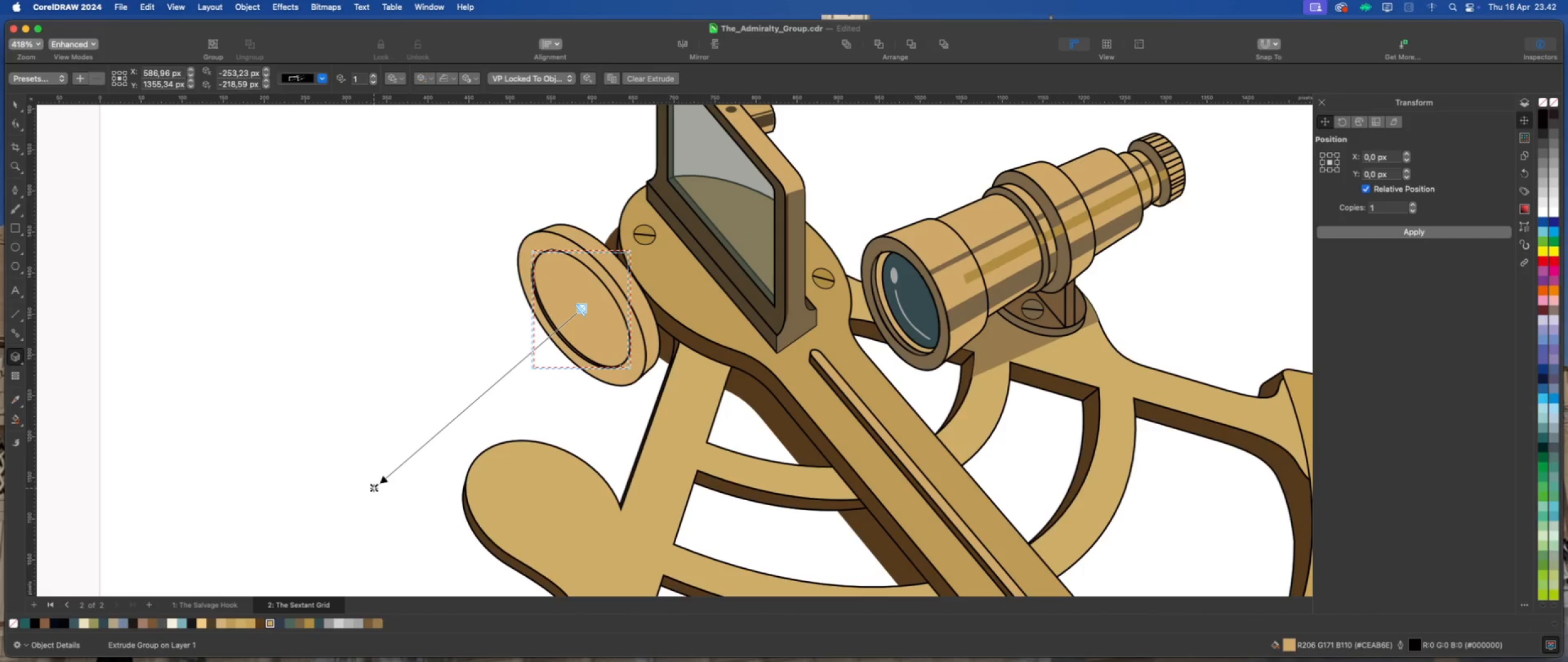 
left_click_drag(start_coordinate=[374, 488], to_coordinate=[361, 500])
 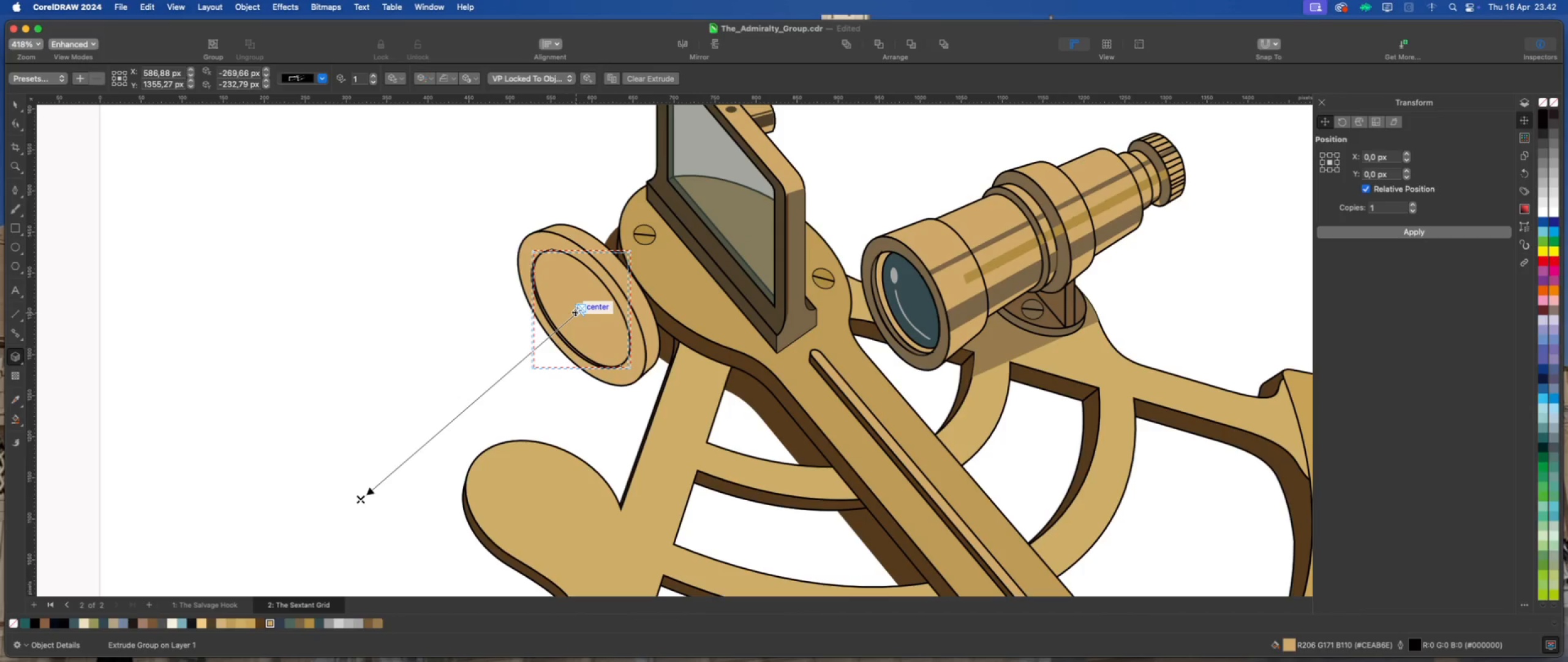 
wait(8.1)
 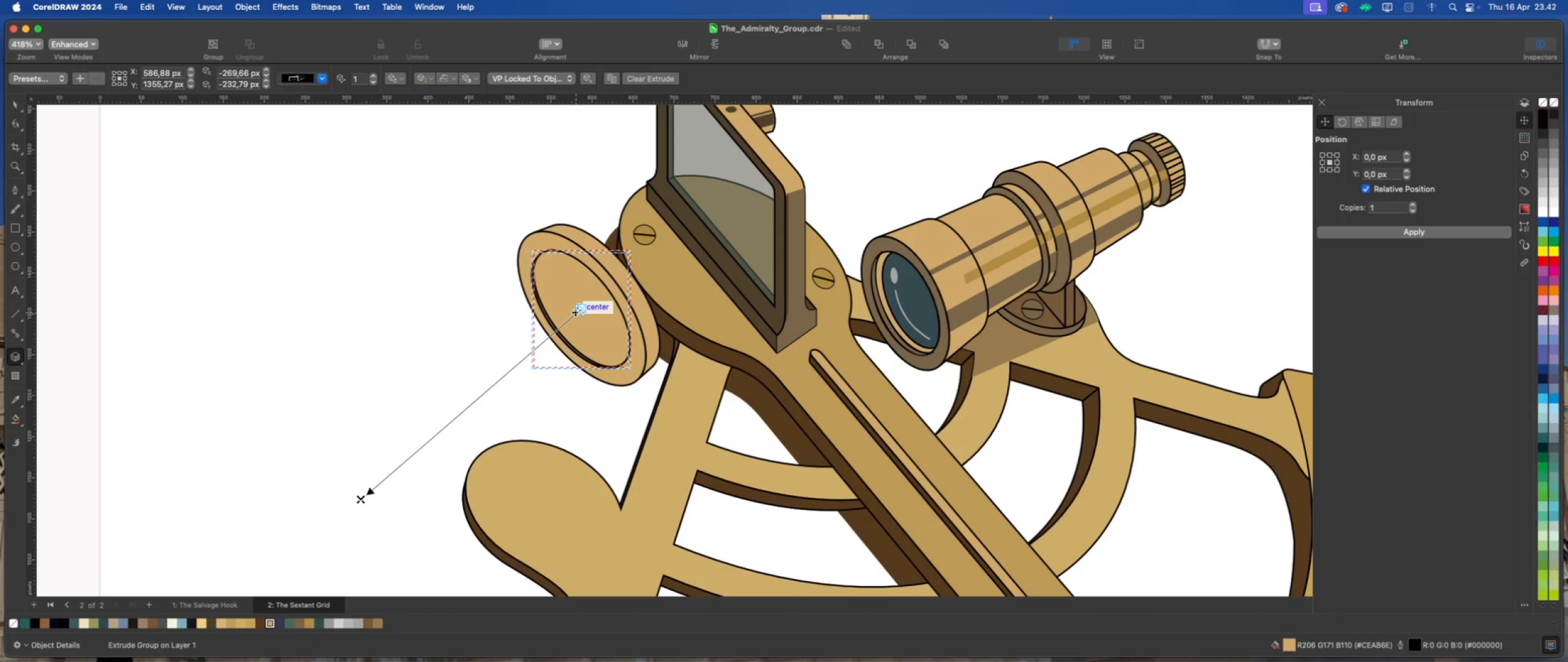 
left_click([14, 104])
 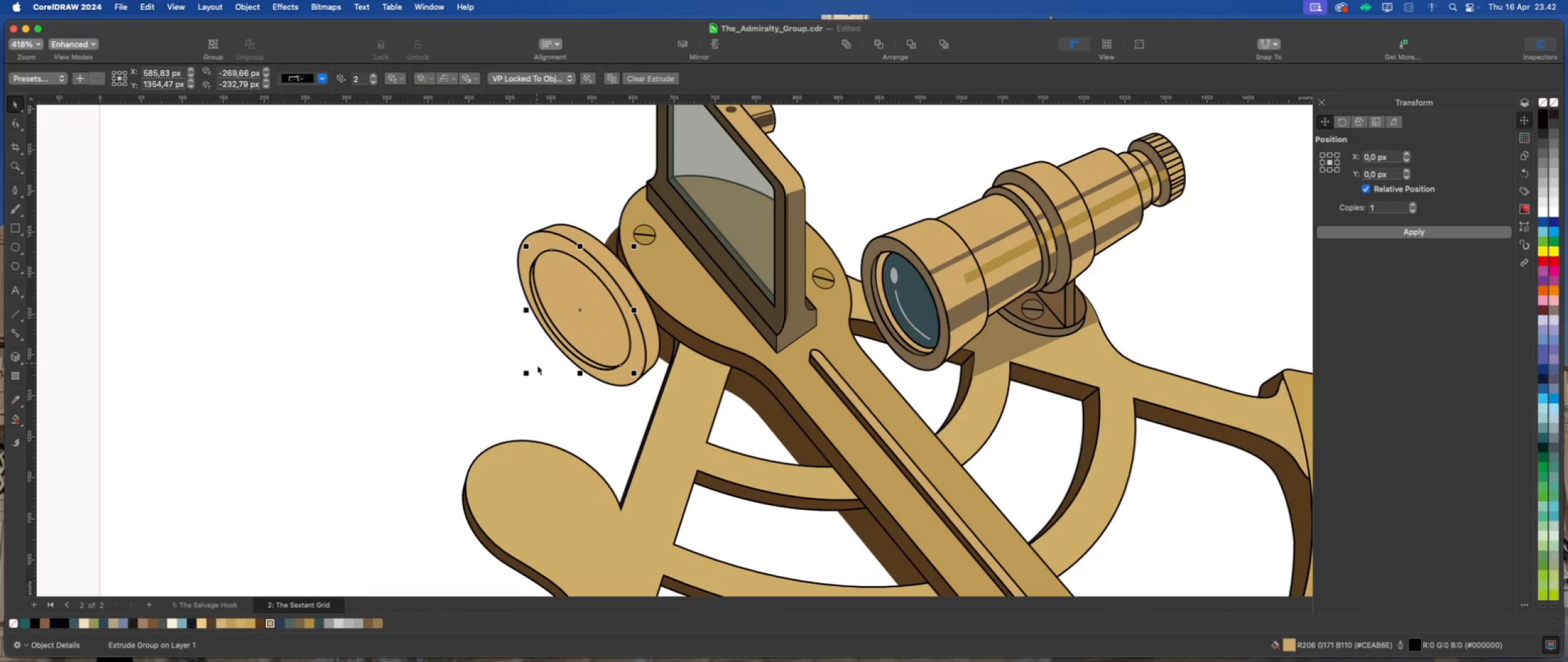 
left_click_drag(start_coordinate=[526, 374], to_coordinate=[530, 371])
 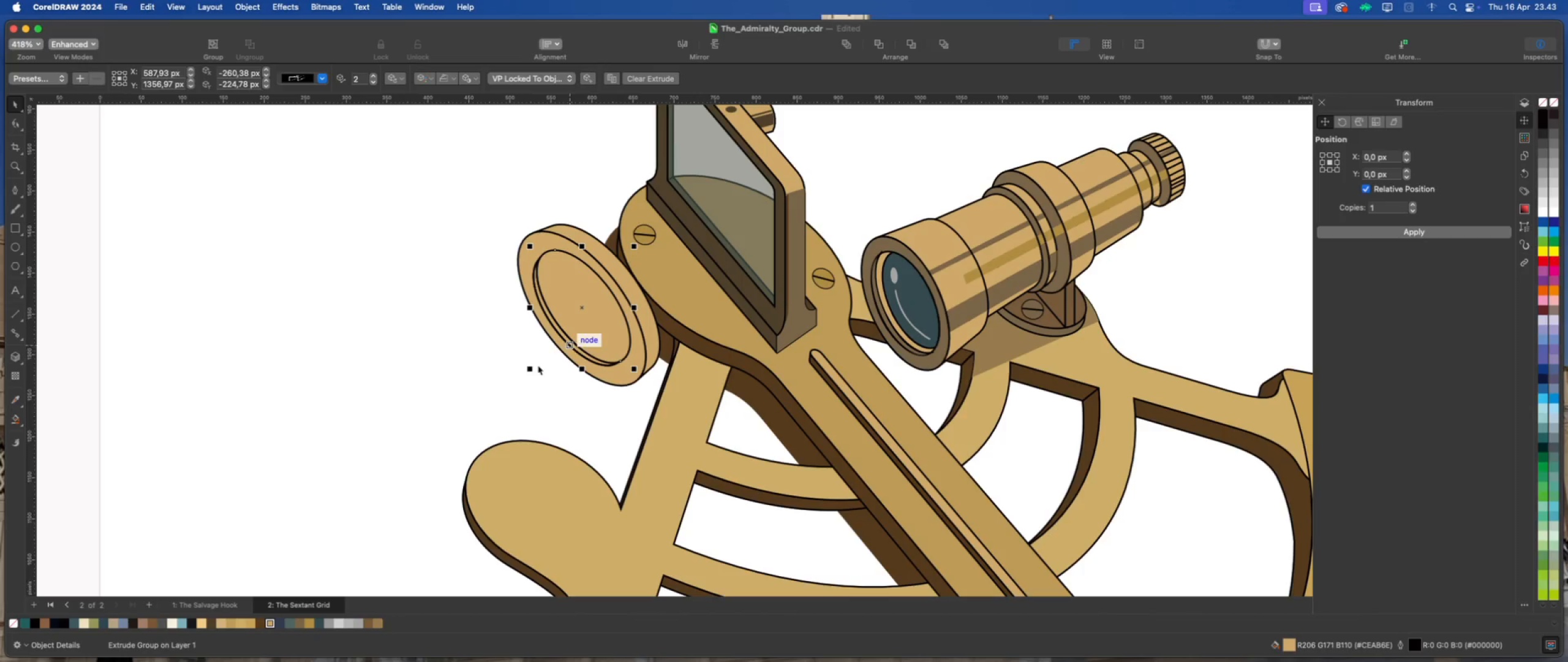 
left_click_drag(start_coordinate=[530, 369], to_coordinate=[533, 367])
 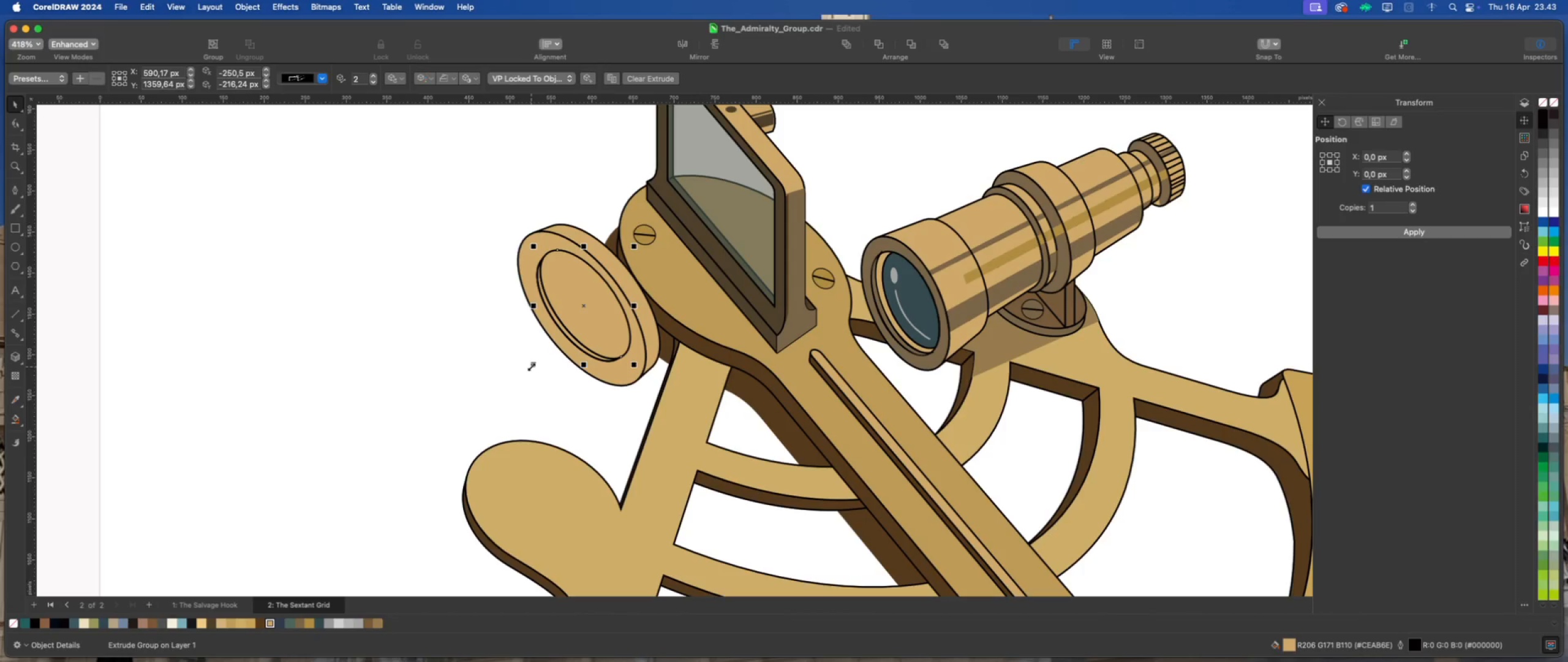 
key(Meta+Z)
 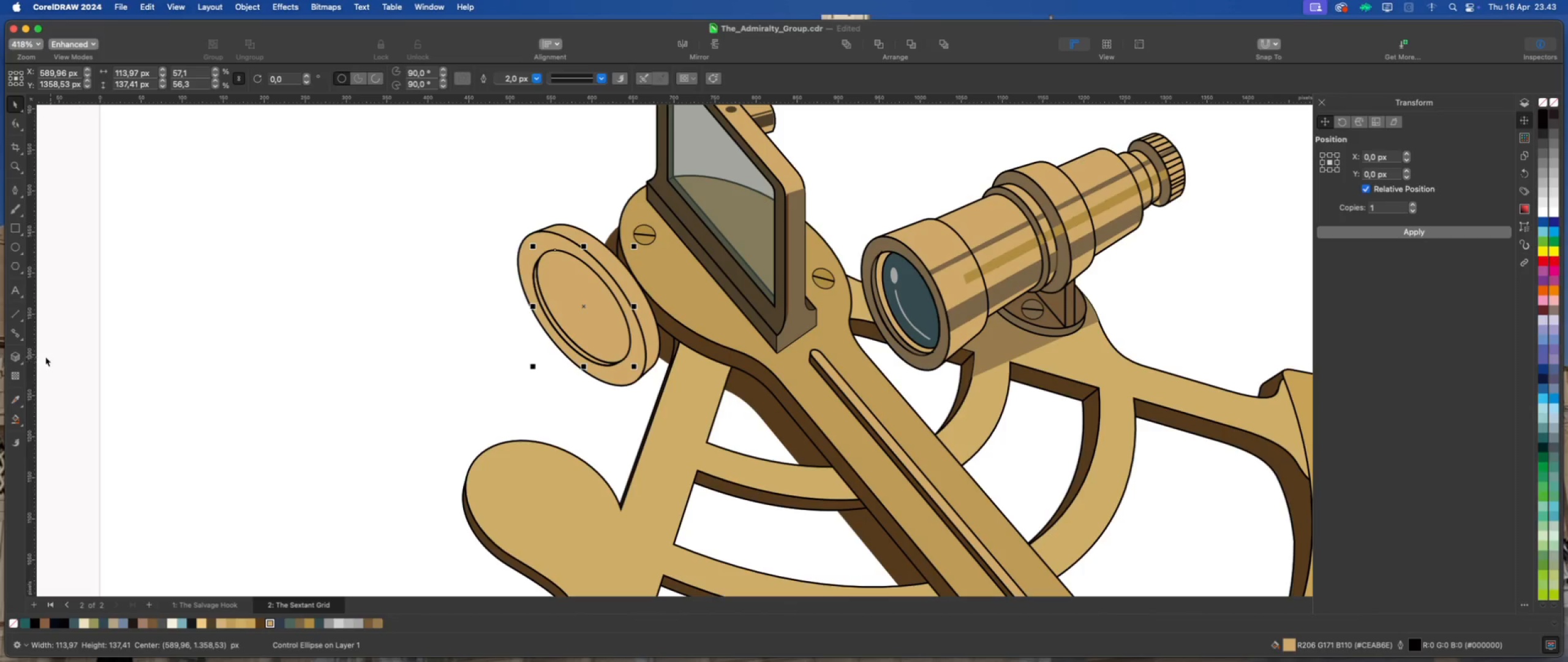 
left_click([17, 357])
 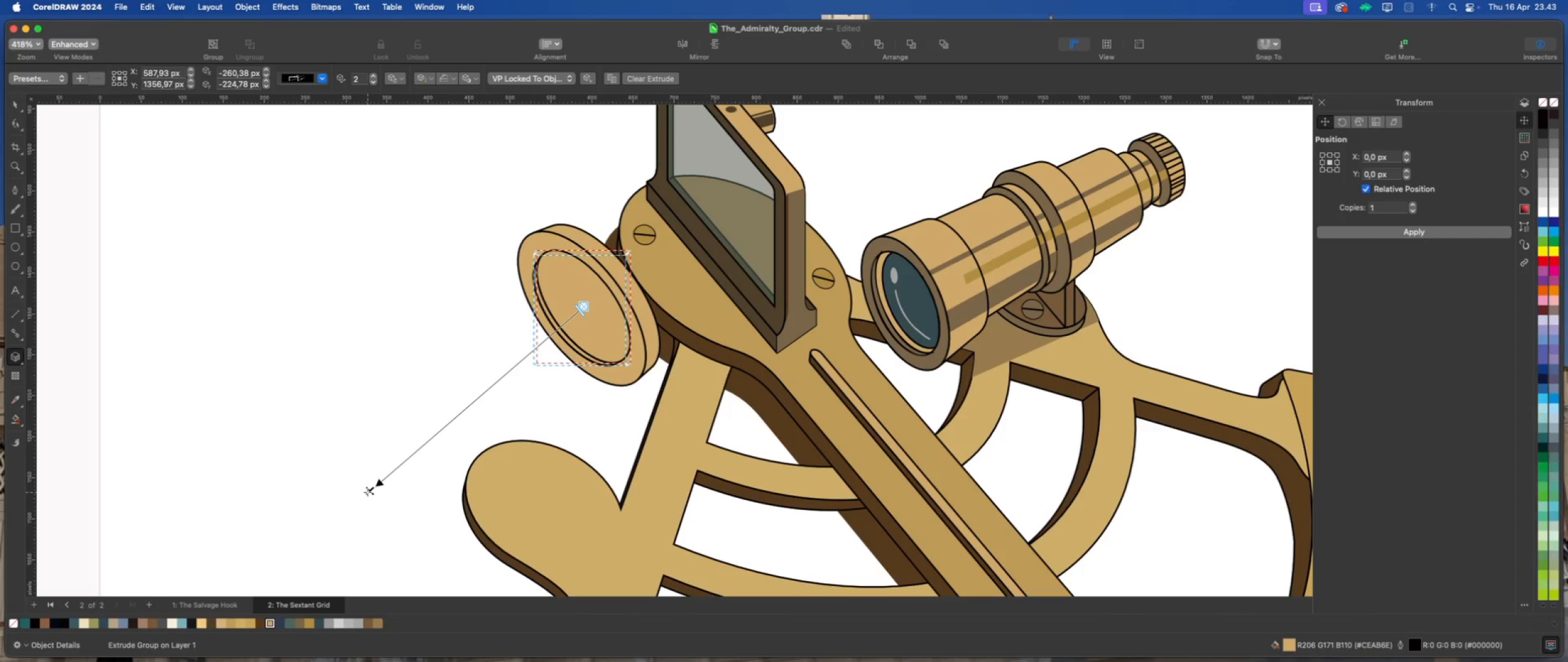 
wait(5.6)
 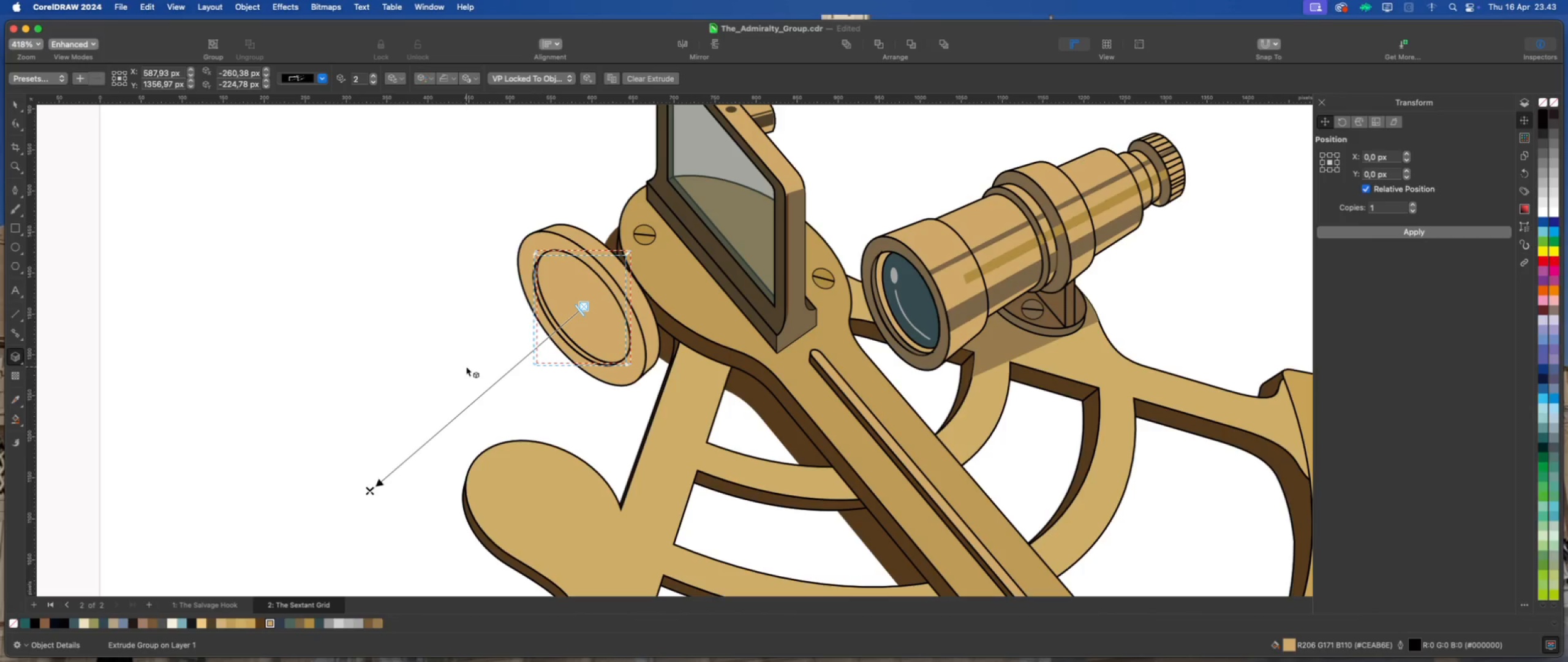 
left_click_drag(start_coordinate=[367, 492], to_coordinate=[827, 135])
 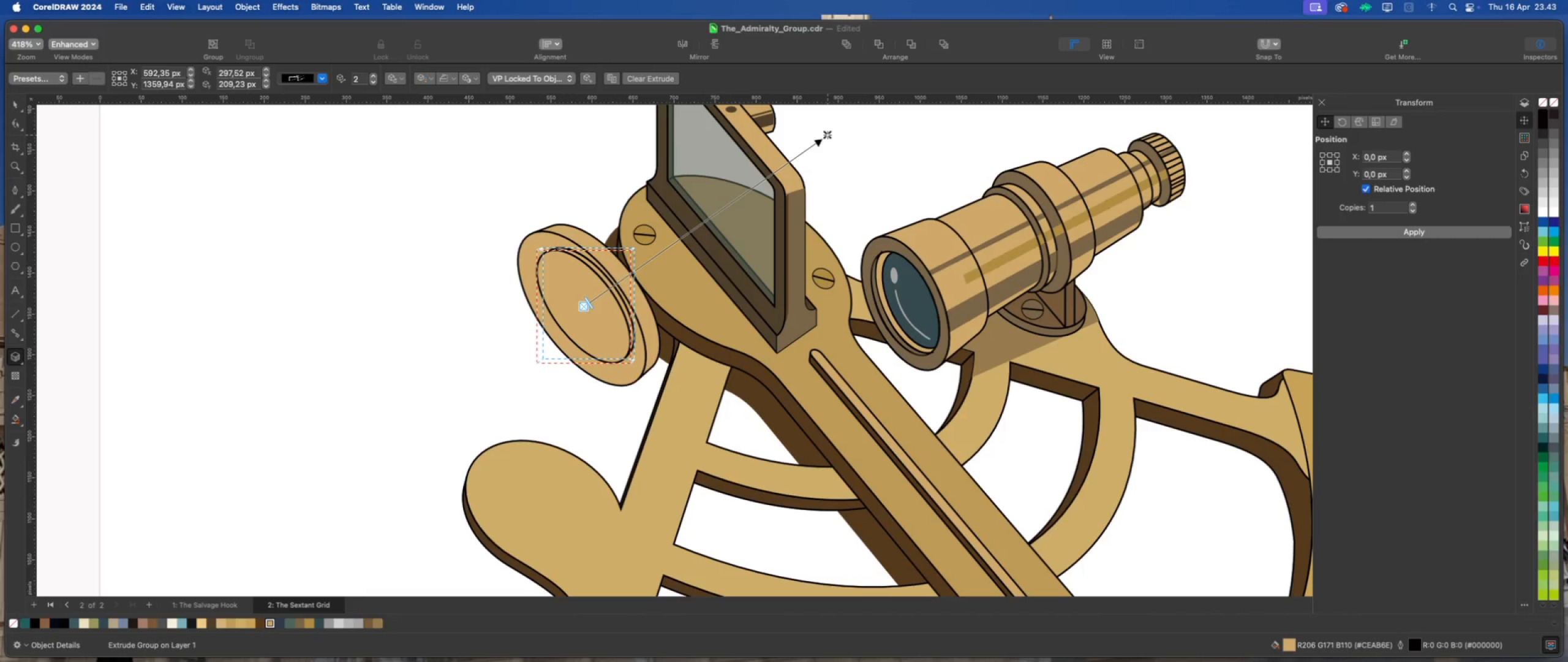 
left_click_drag(start_coordinate=[827, 135], to_coordinate=[844, 127])
 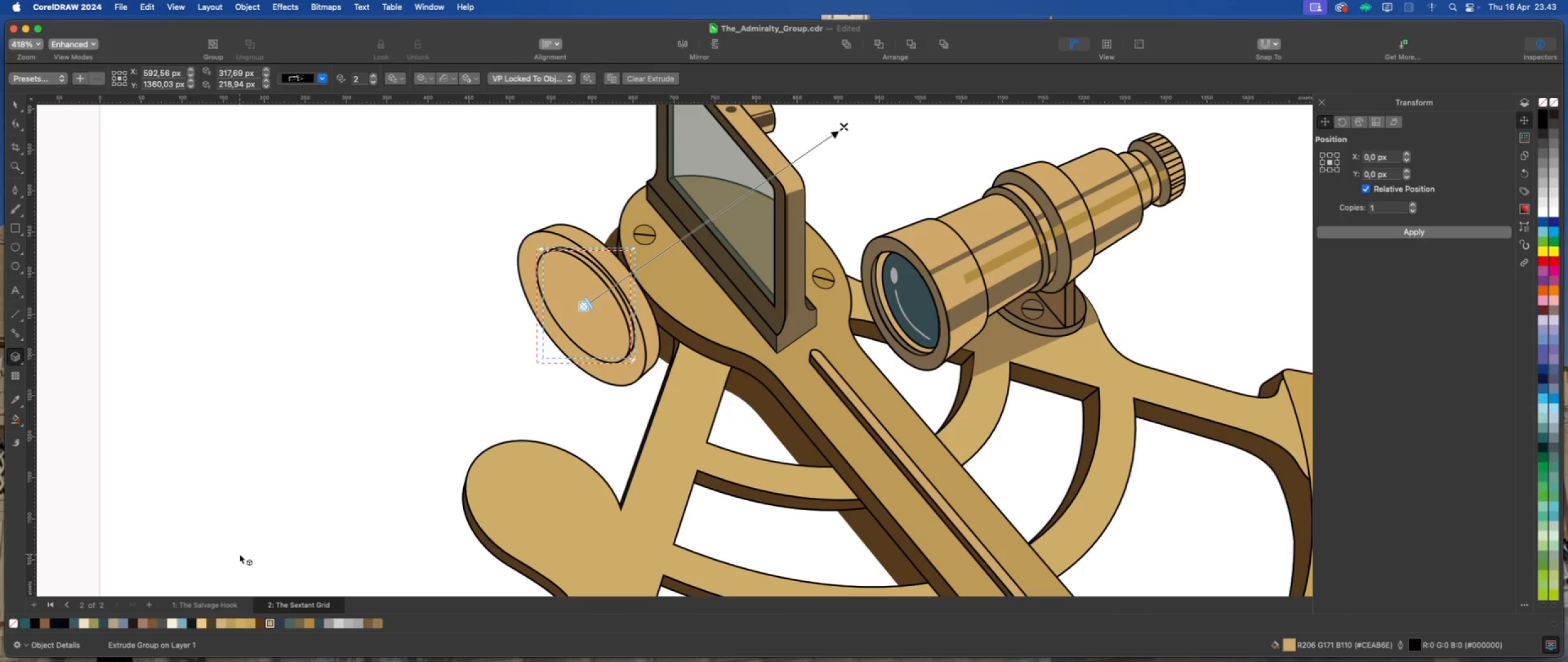 
mouse_move([221, 605])
 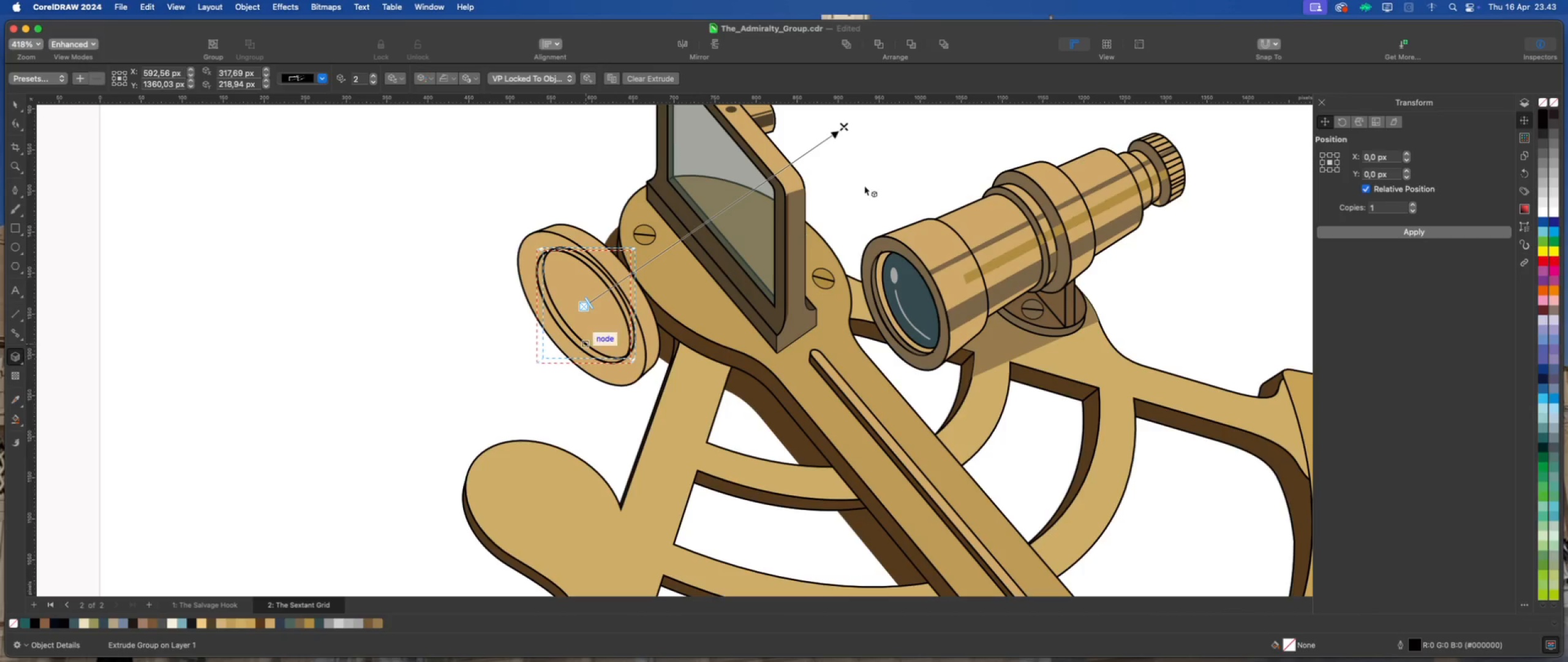 
left_click_drag(start_coordinate=[847, 123], to_coordinate=[859, 112])
 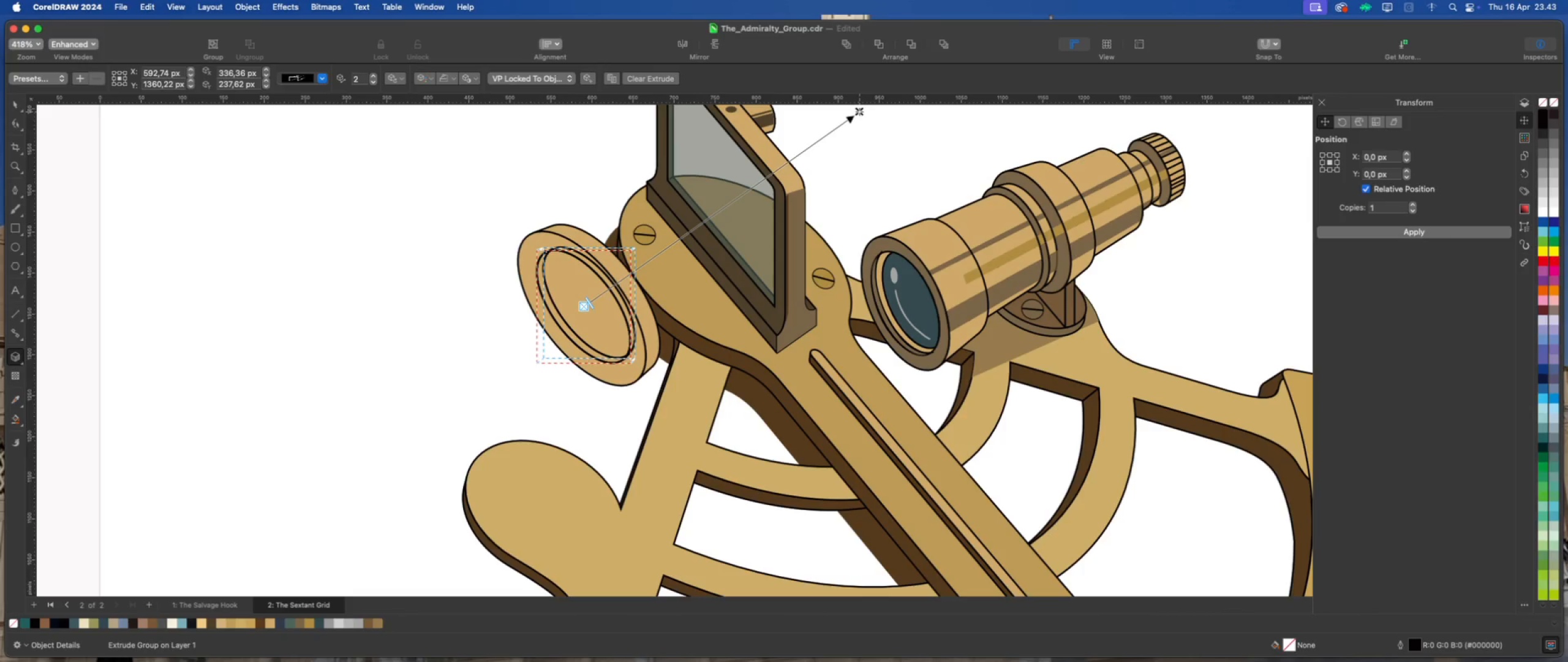 
left_click_drag(start_coordinate=[859, 112], to_coordinate=[873, 104])
 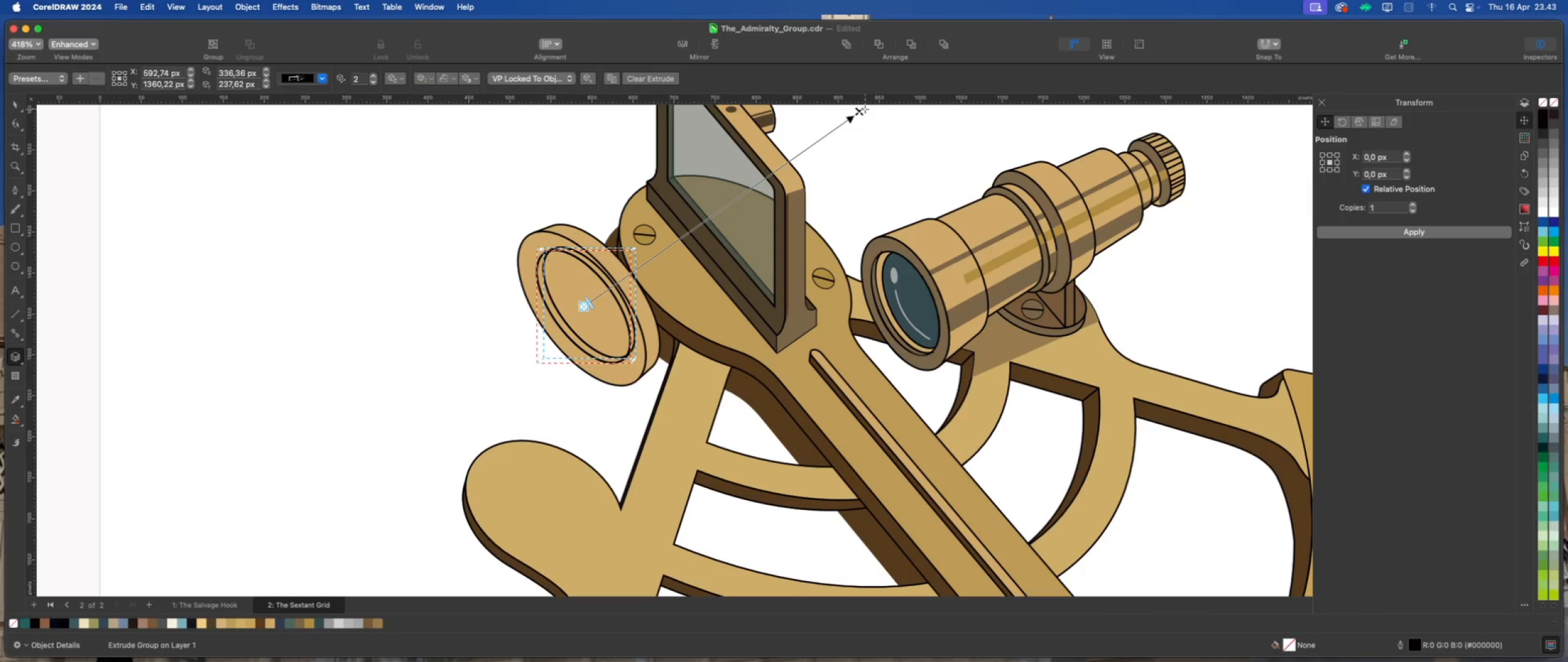 
left_click_drag(start_coordinate=[859, 112], to_coordinate=[869, 102])
 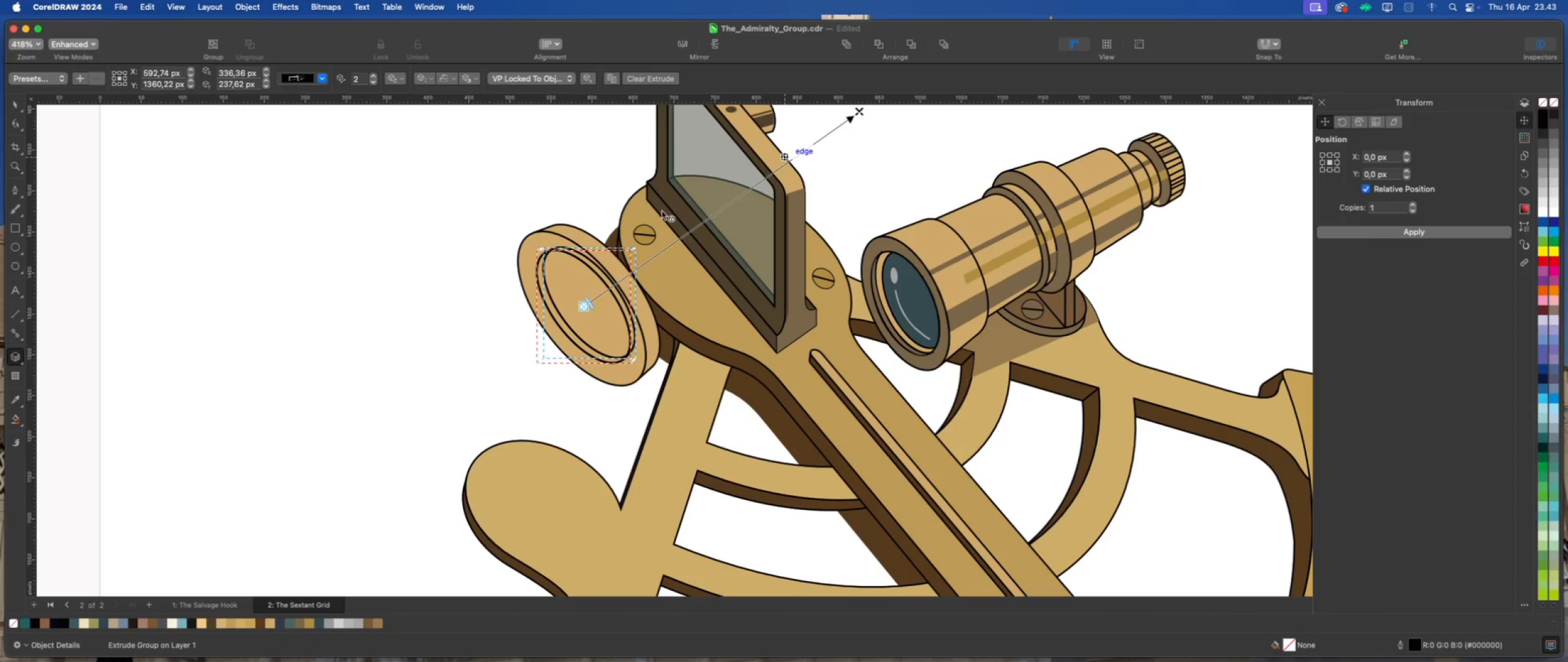 
scroll: coordinate [641, 216], scroll_direction: down, amount: 1.0
 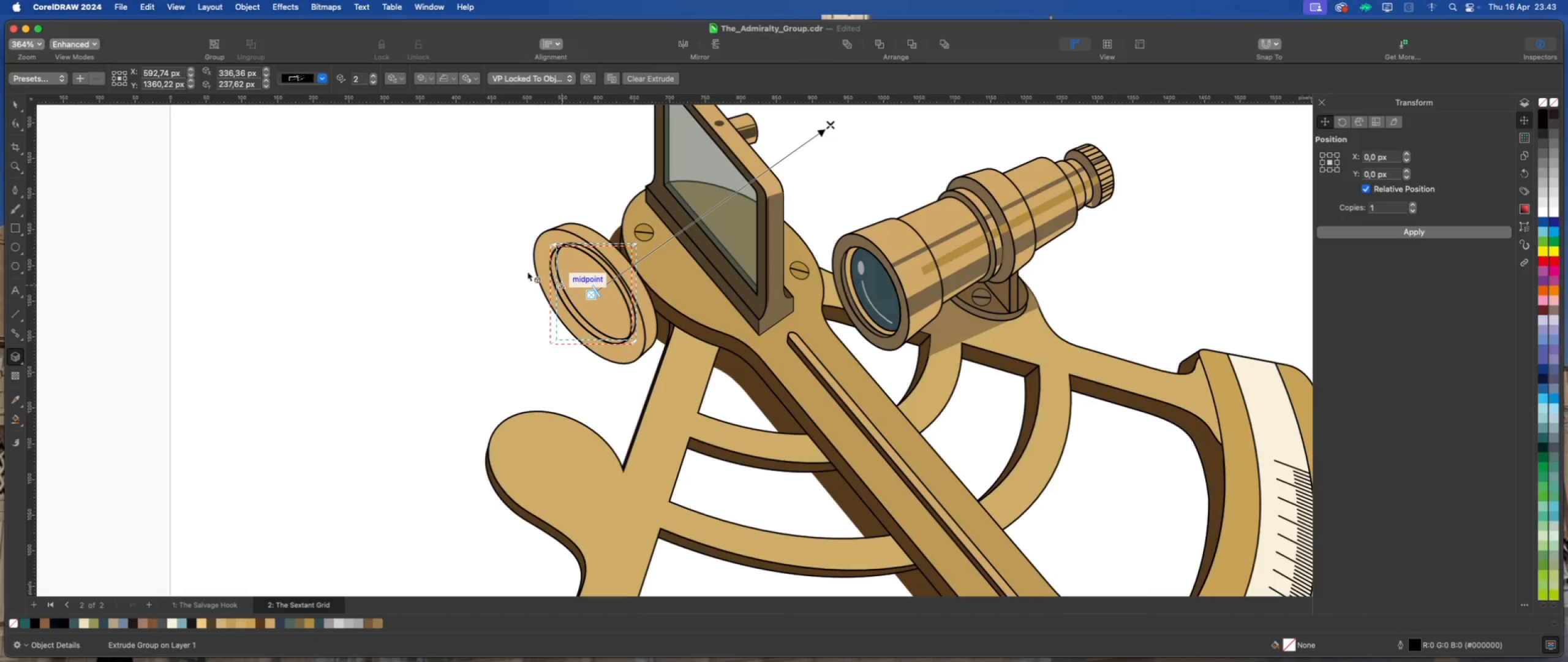 
right_click([555, 262])
 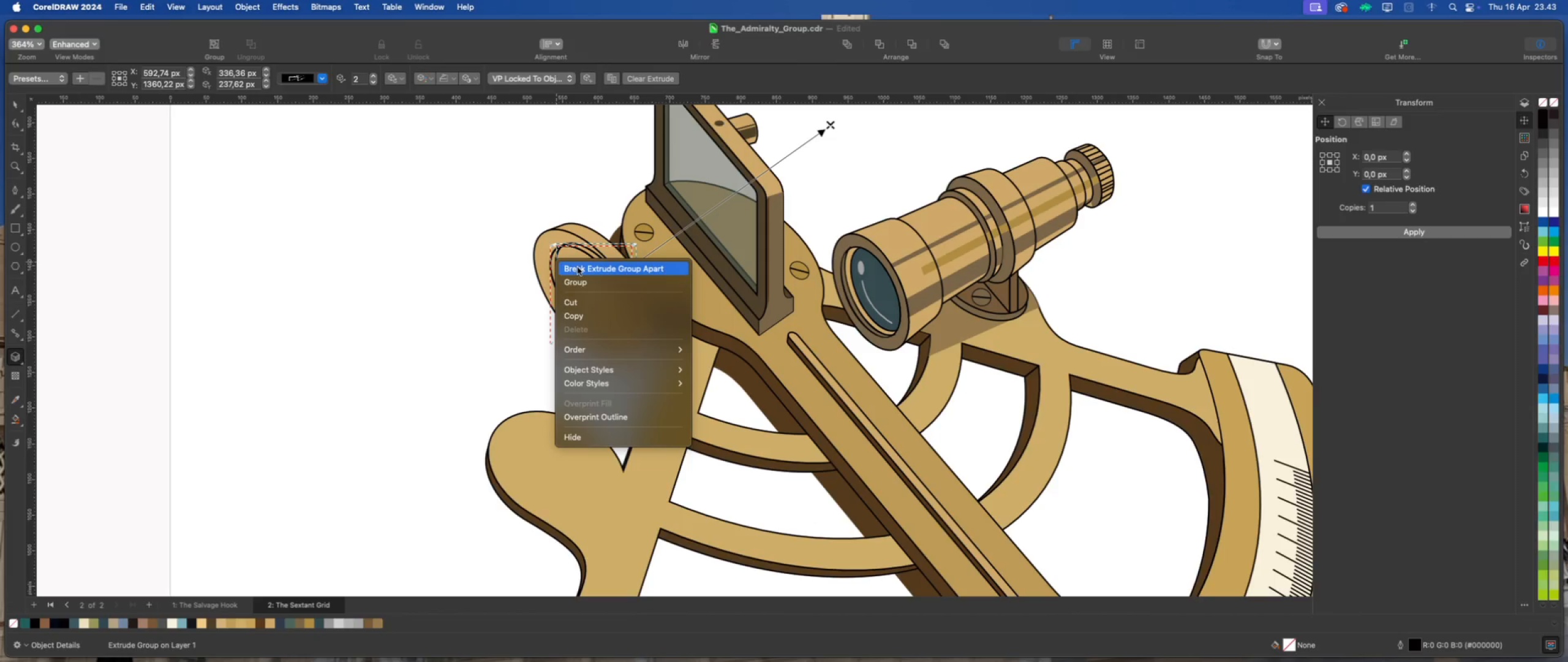 
left_click([578, 267])
 